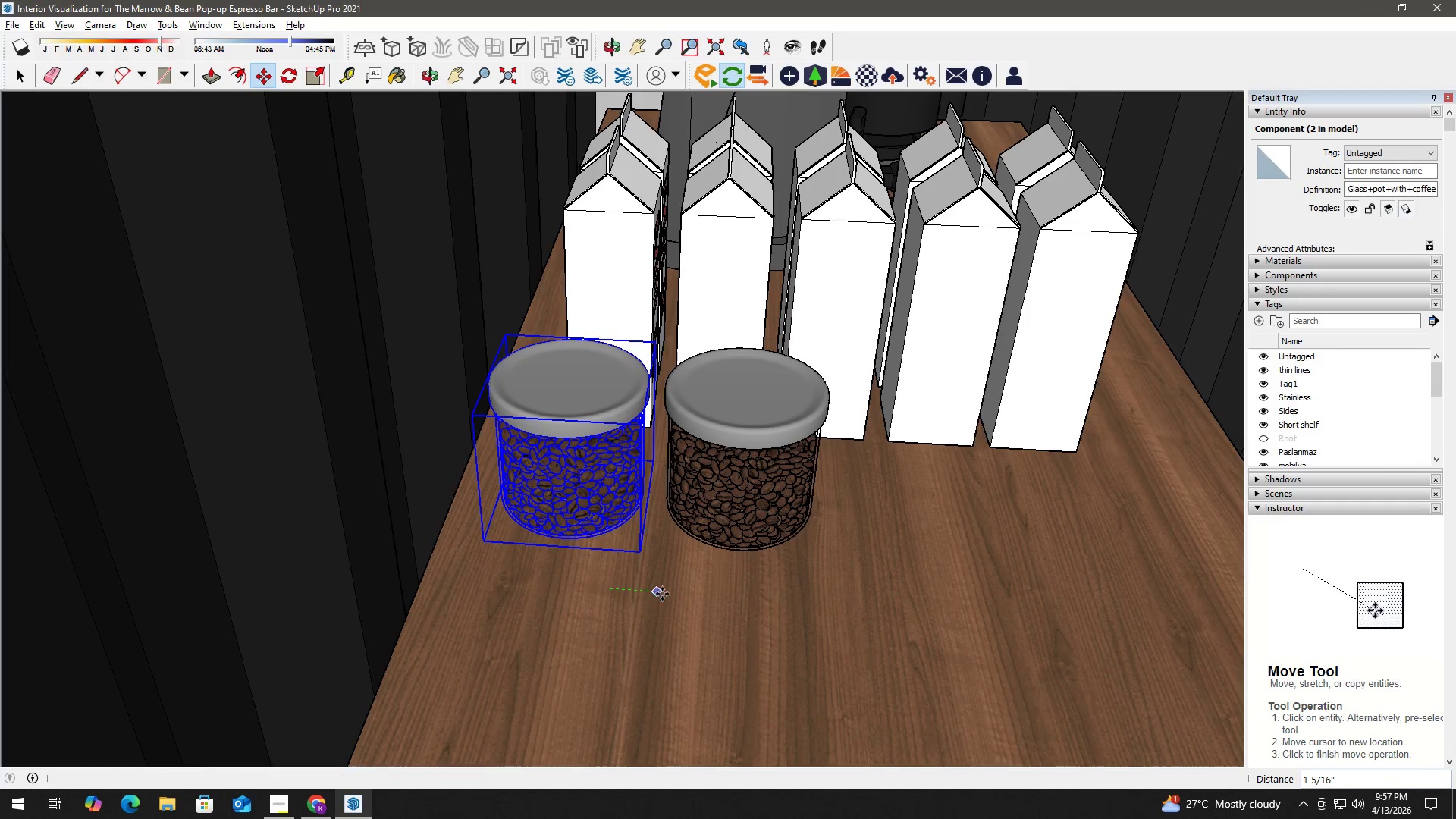 
key(Space)
 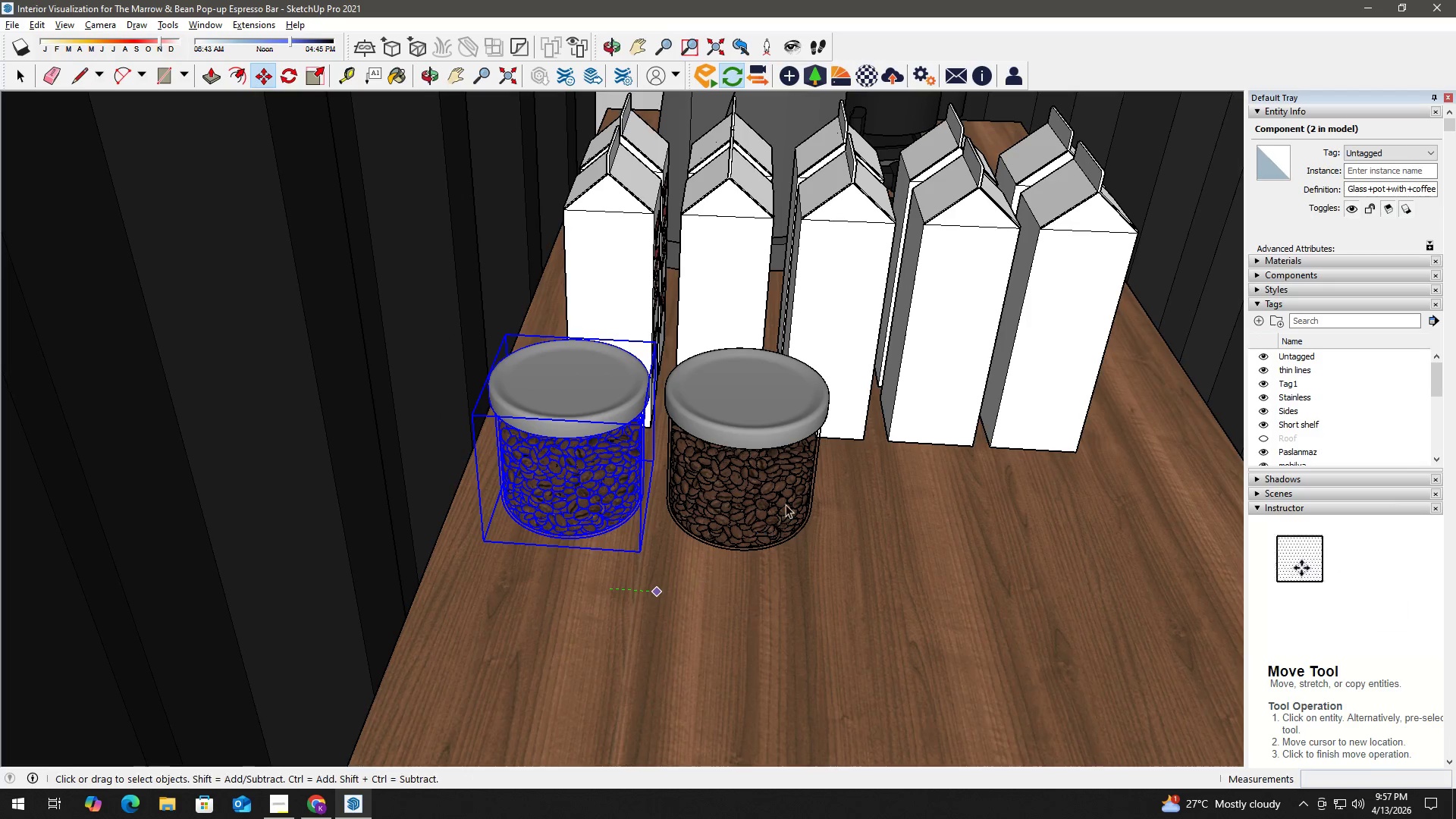 
double_click([786, 504])
 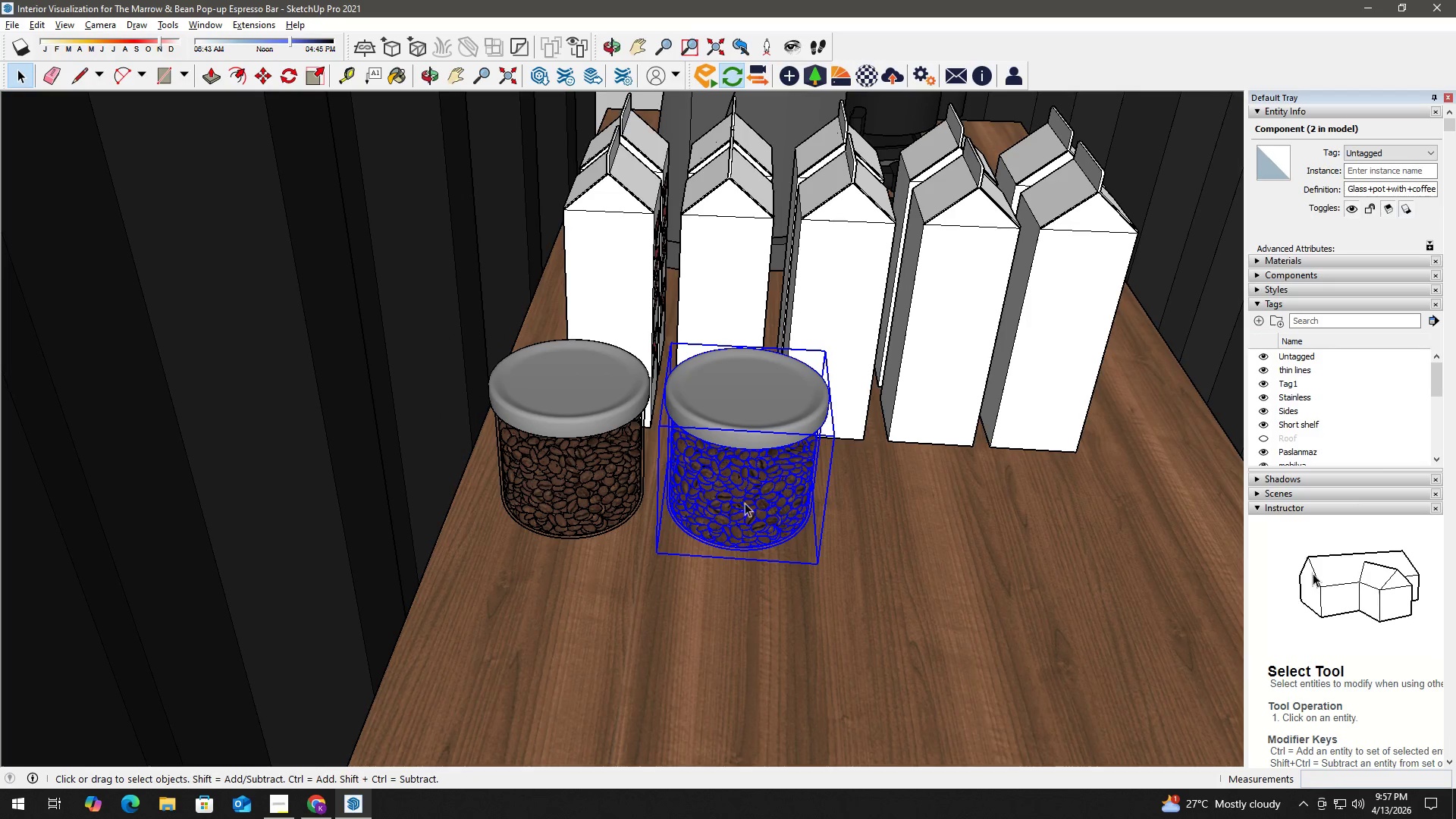 
hold_key(key=ControlLeft, duration=0.34)
left_click([581, 493])
 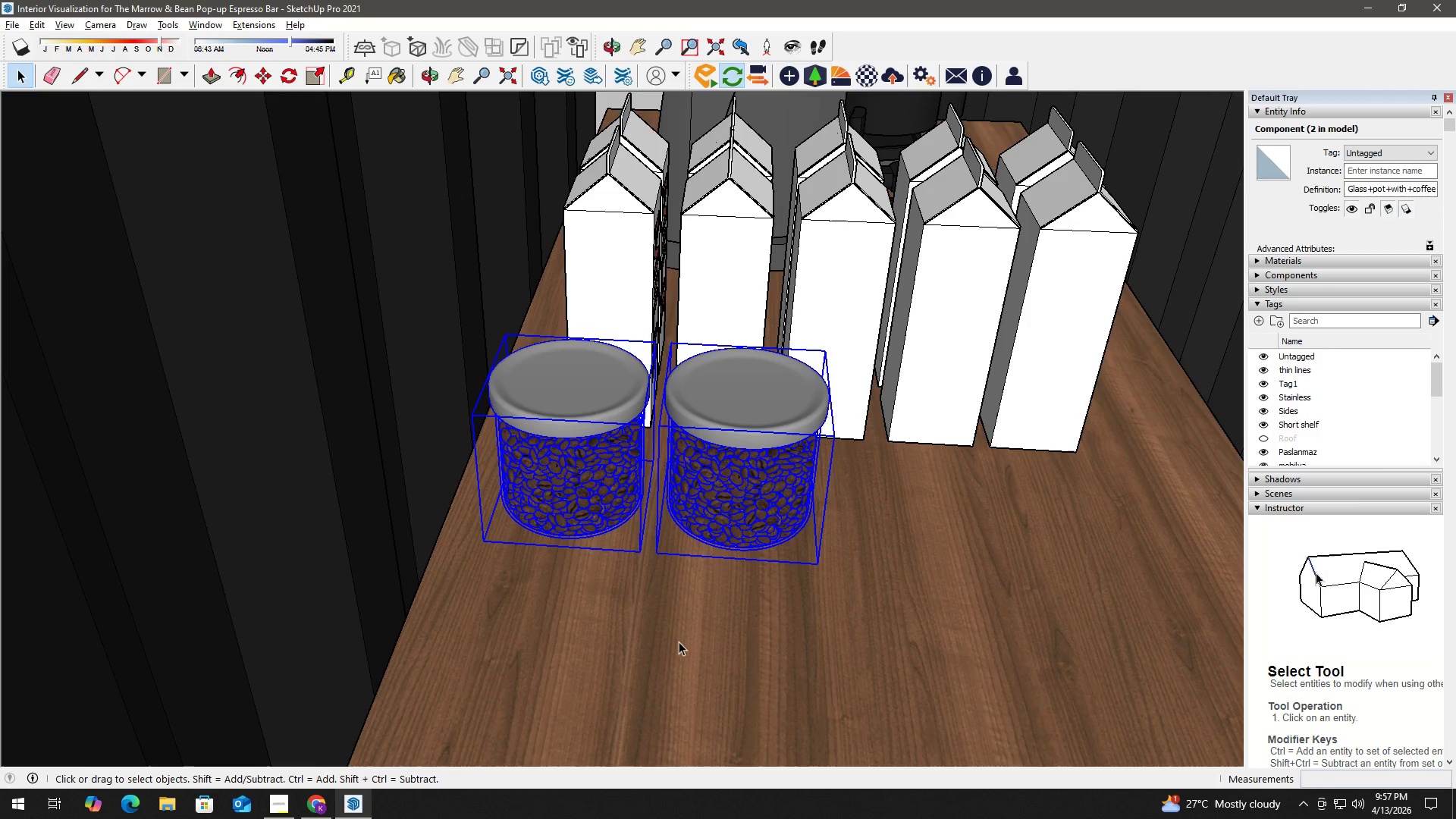 
key(M)
 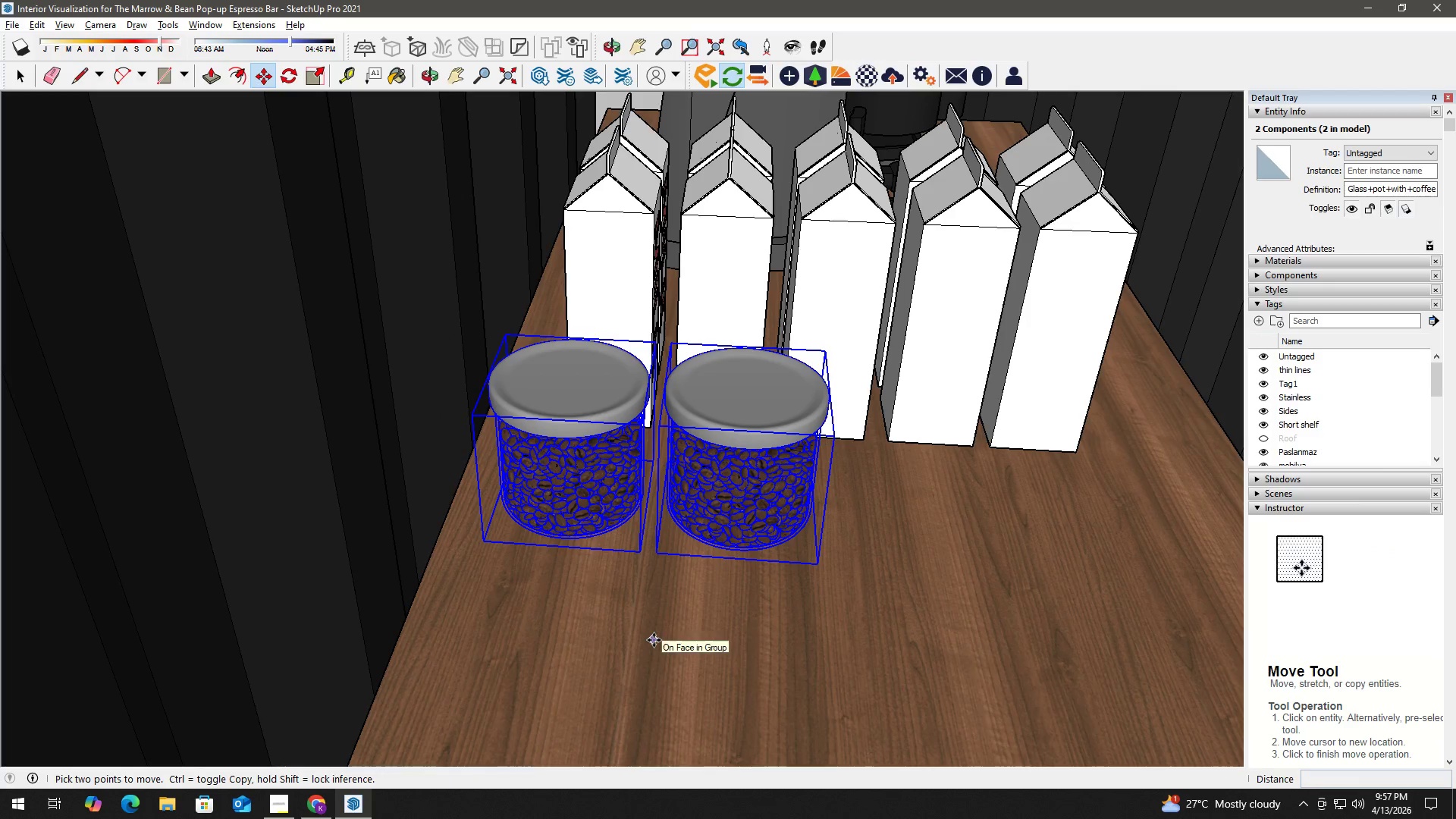 
left_click([654, 640])
 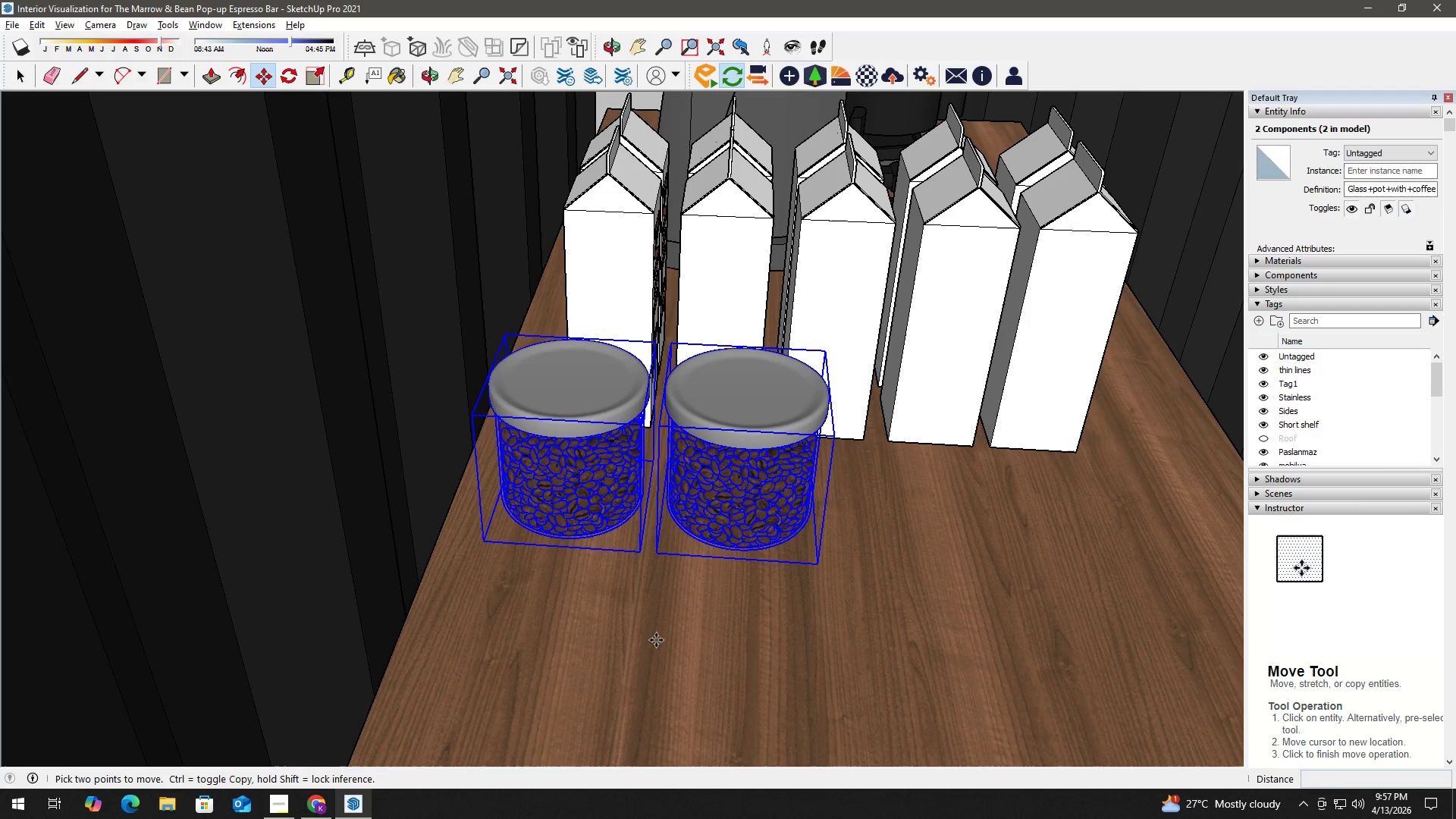 
key(Control+ControlLeft)
 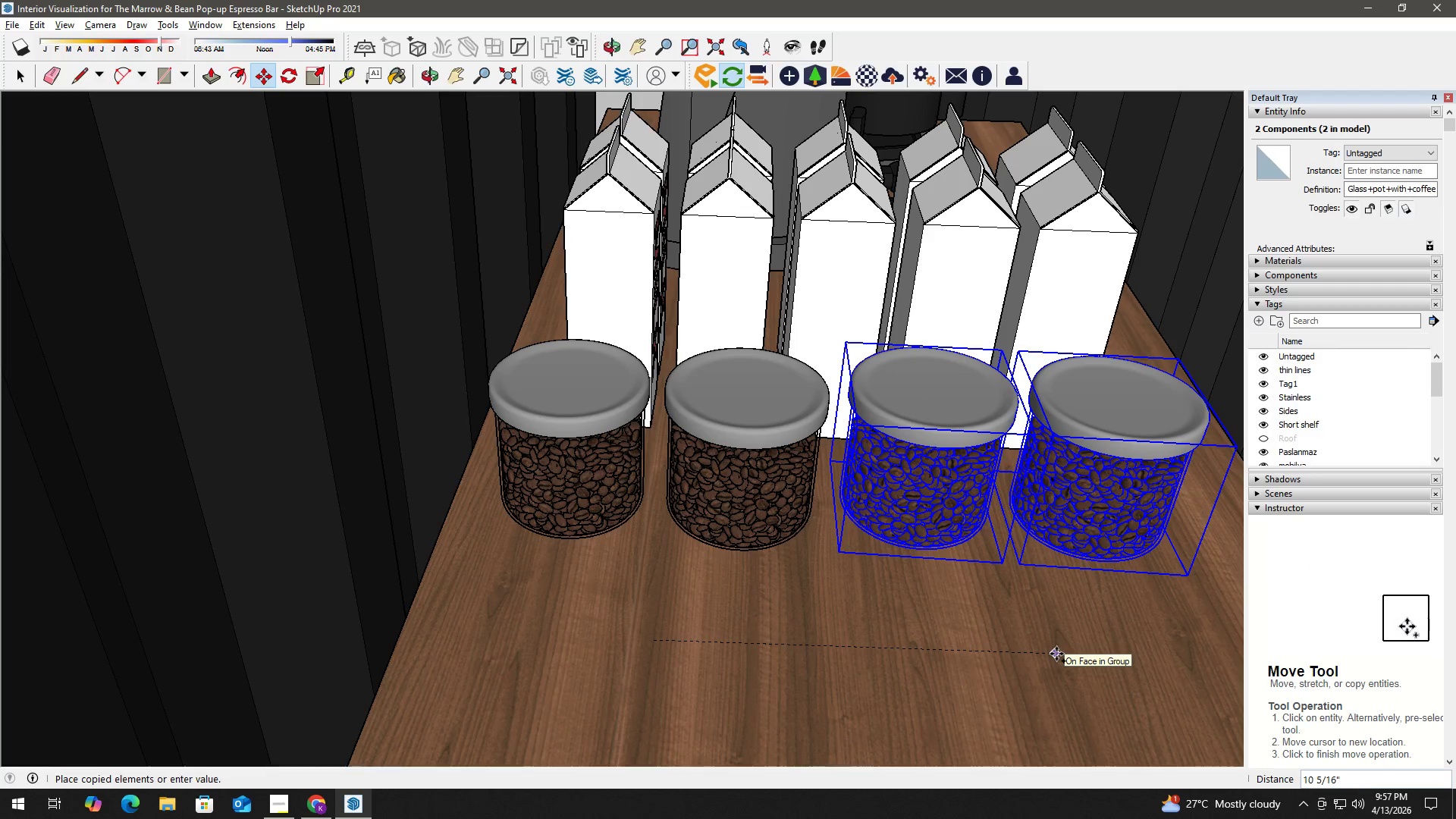 
left_click([1054, 654])
 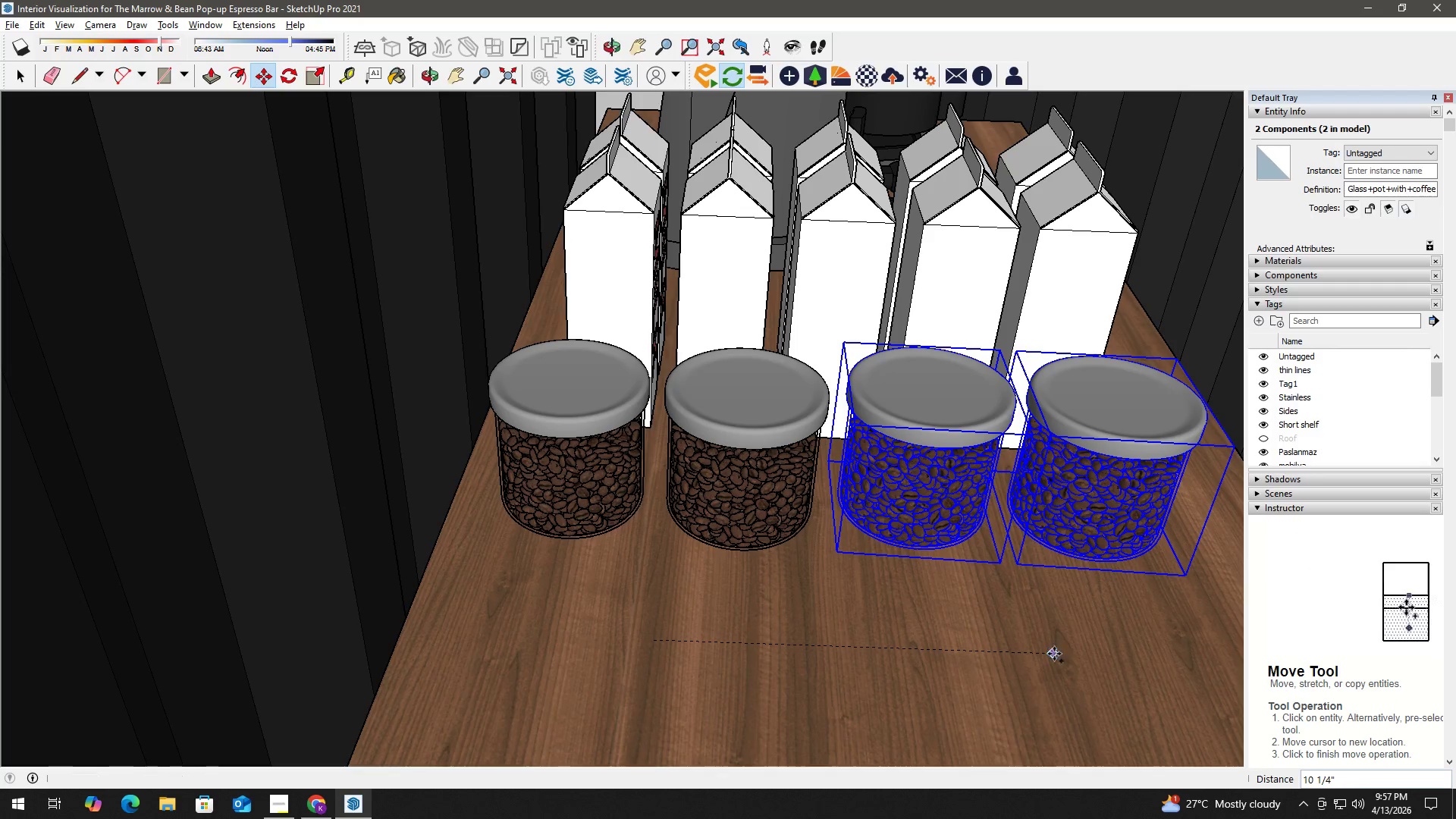 
key(Space)
 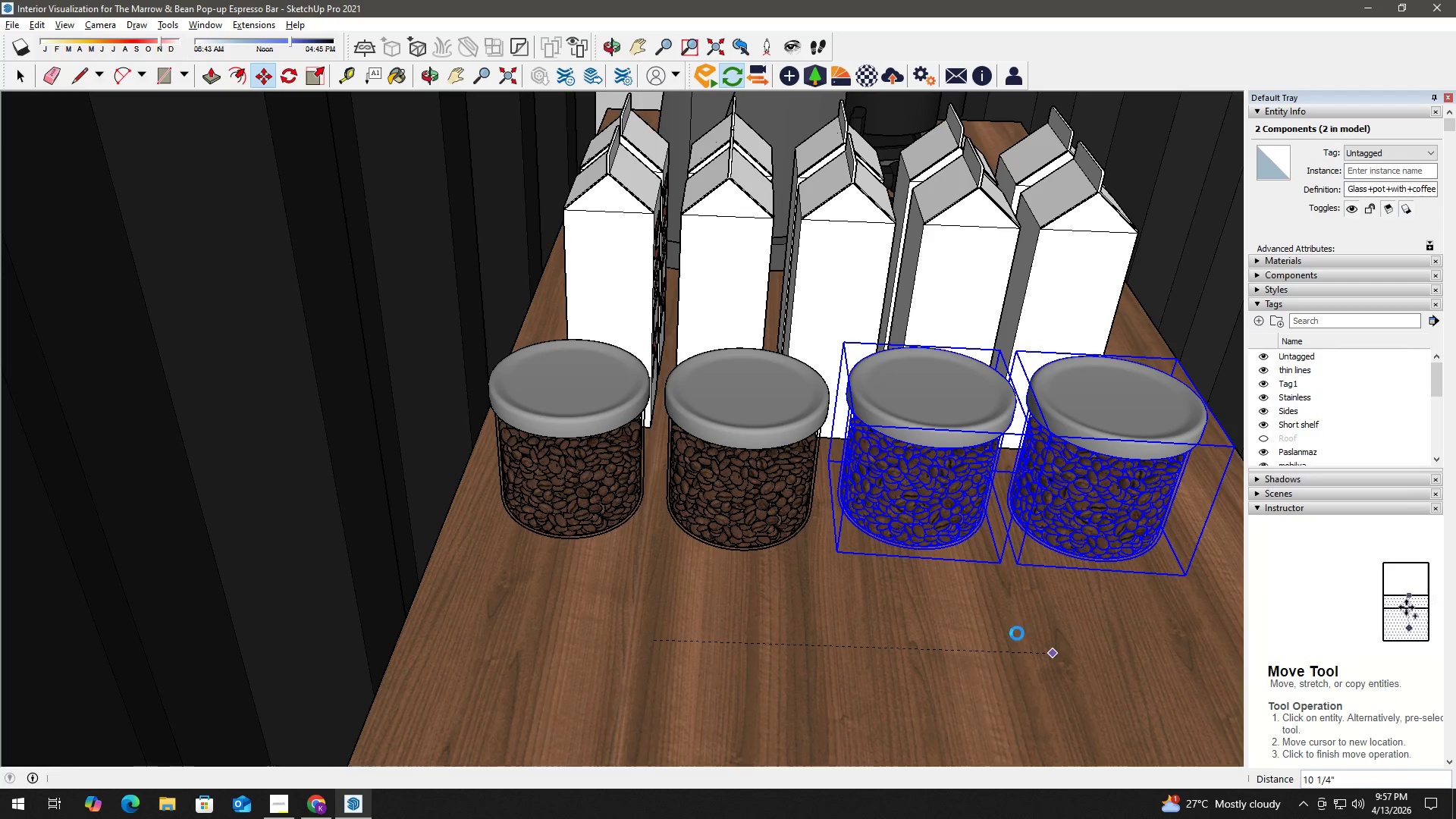 
scroll: coordinate [758, 268], scroll_direction: down, amount: 18.0
 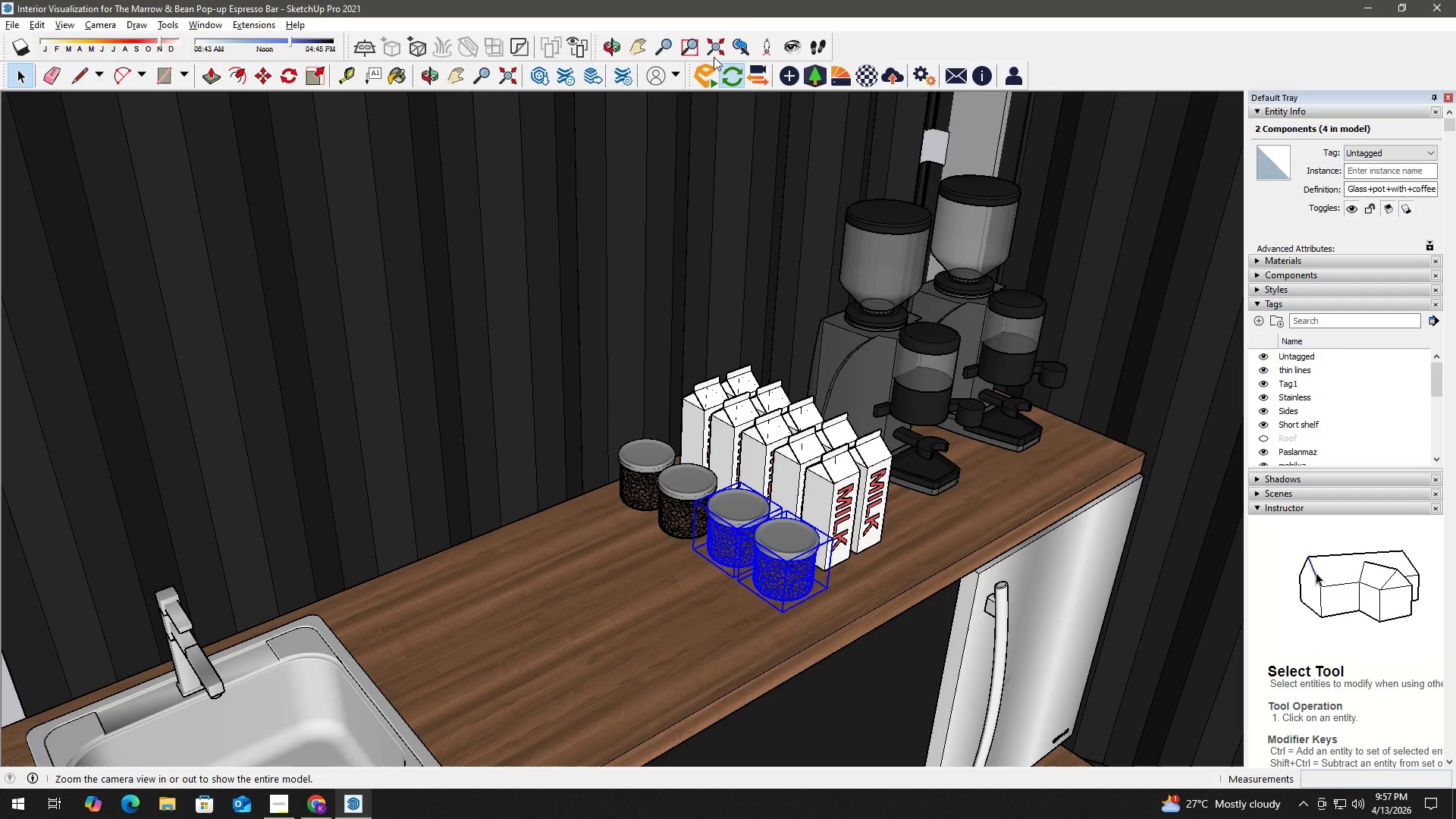 
left_click([721, 53])
 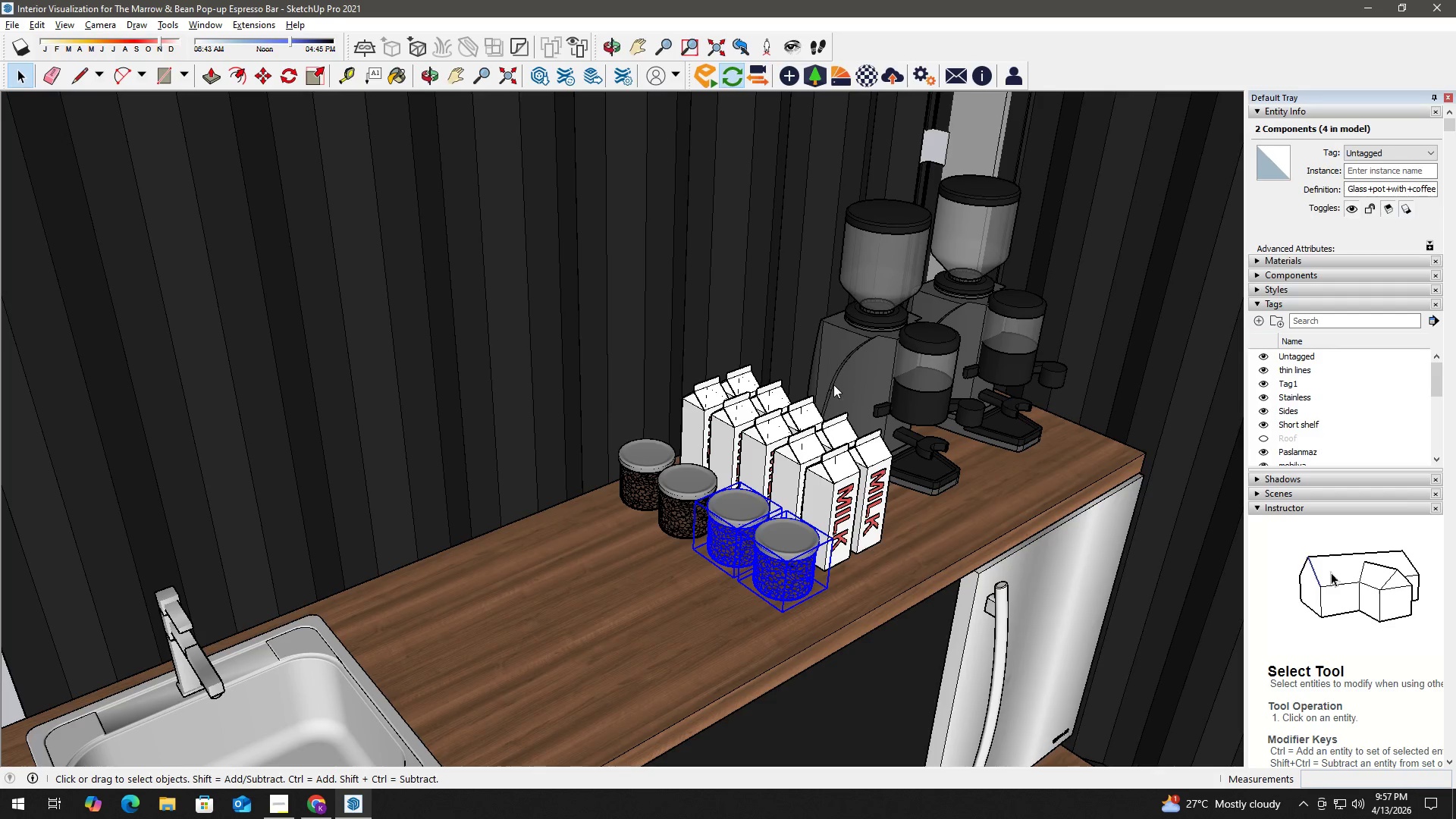 
scroll: coordinate [840, 391], scroll_direction: down, amount: 6.0
 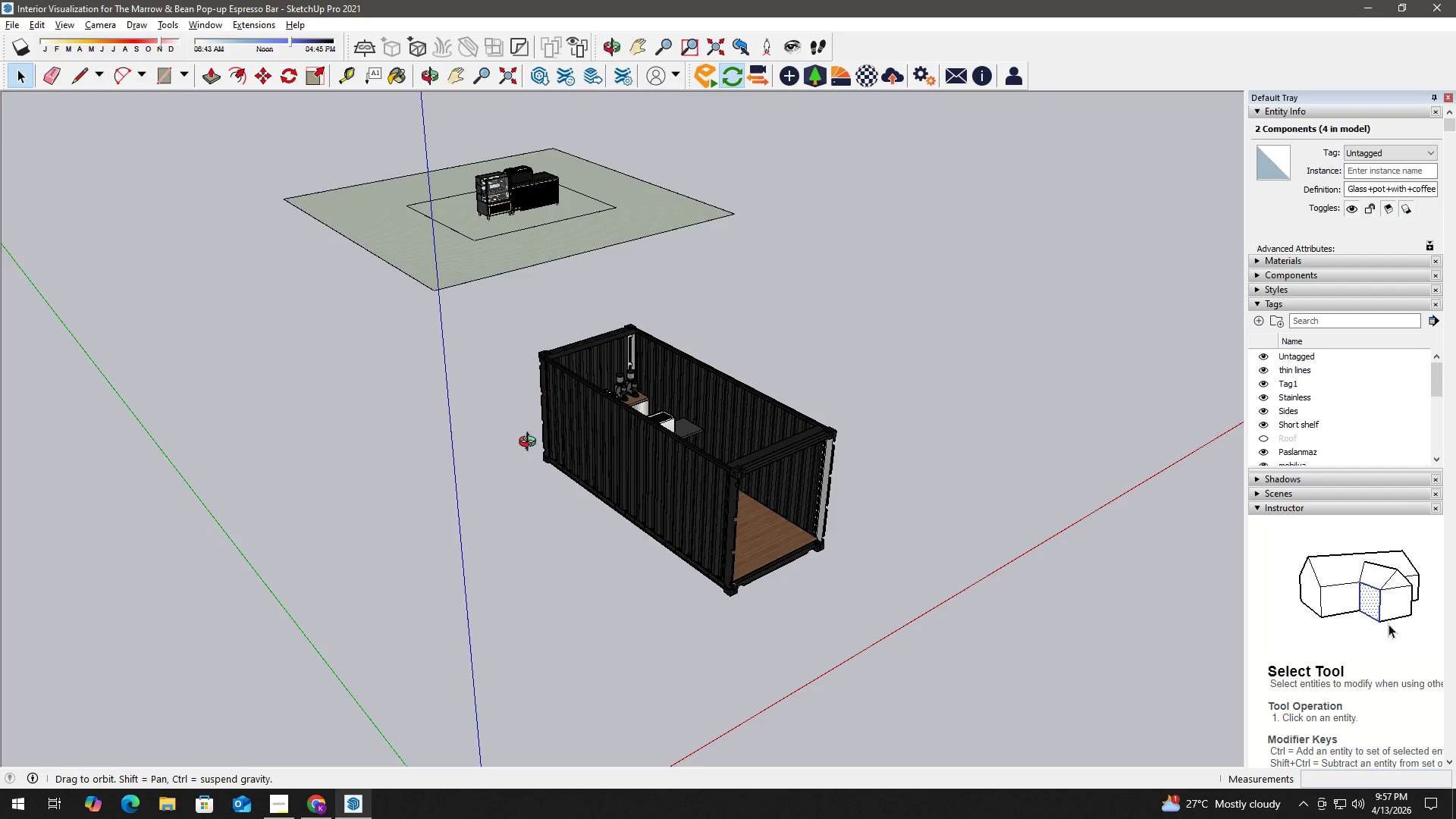 
scroll: coordinate [783, 431], scroll_direction: up, amount: 20.0
 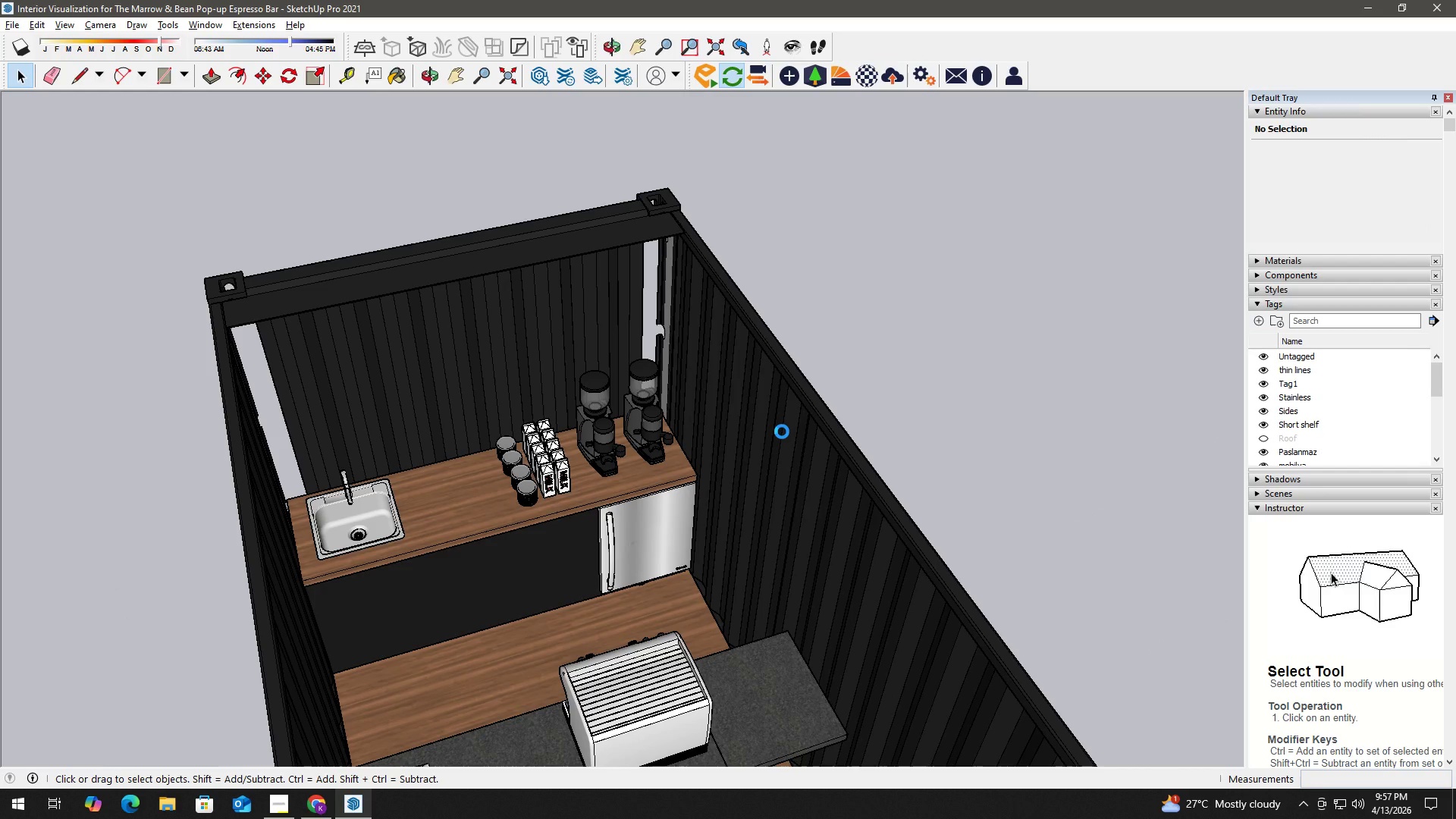 
wait(9.23)
 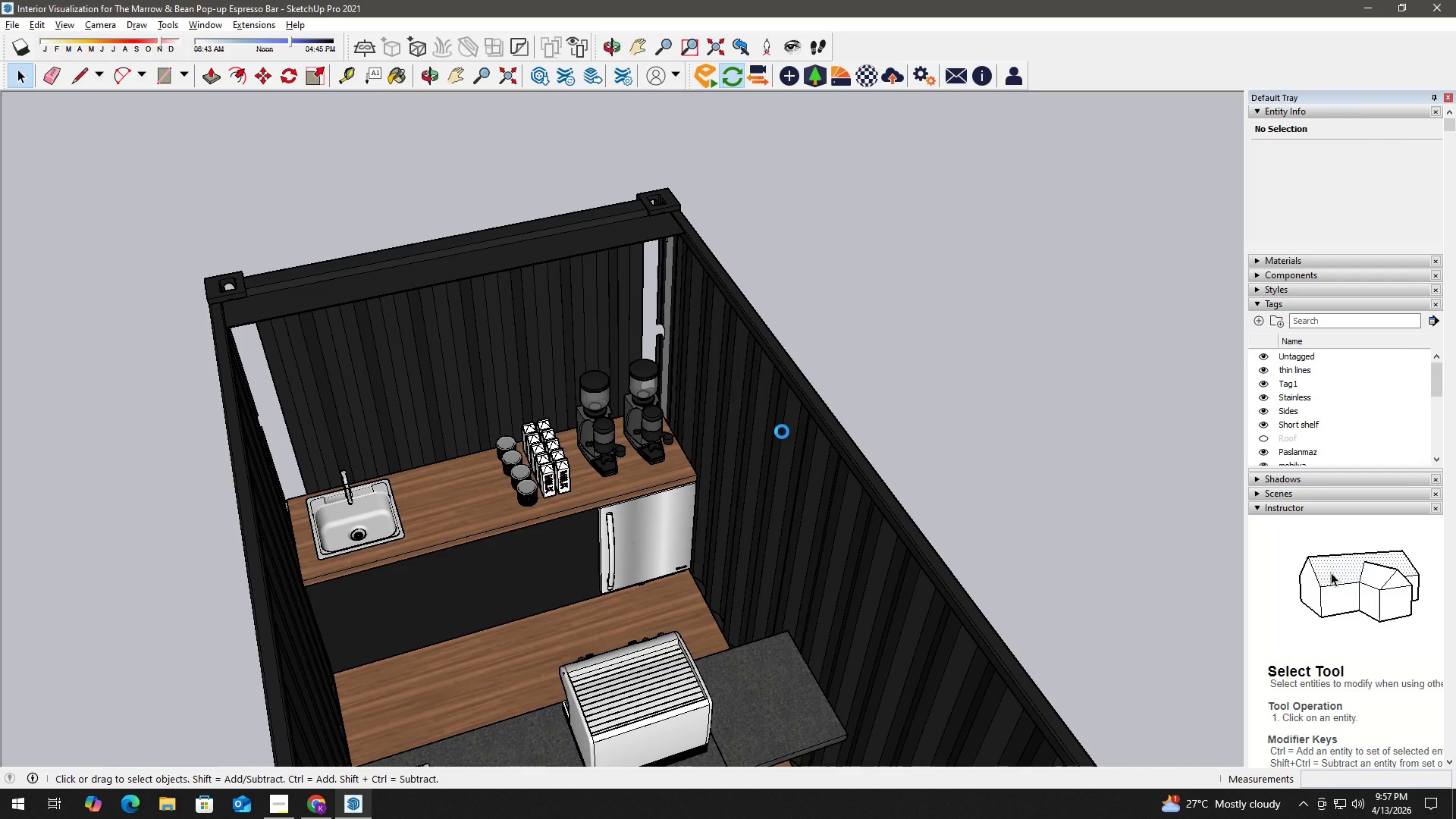 
key(Control+S)
 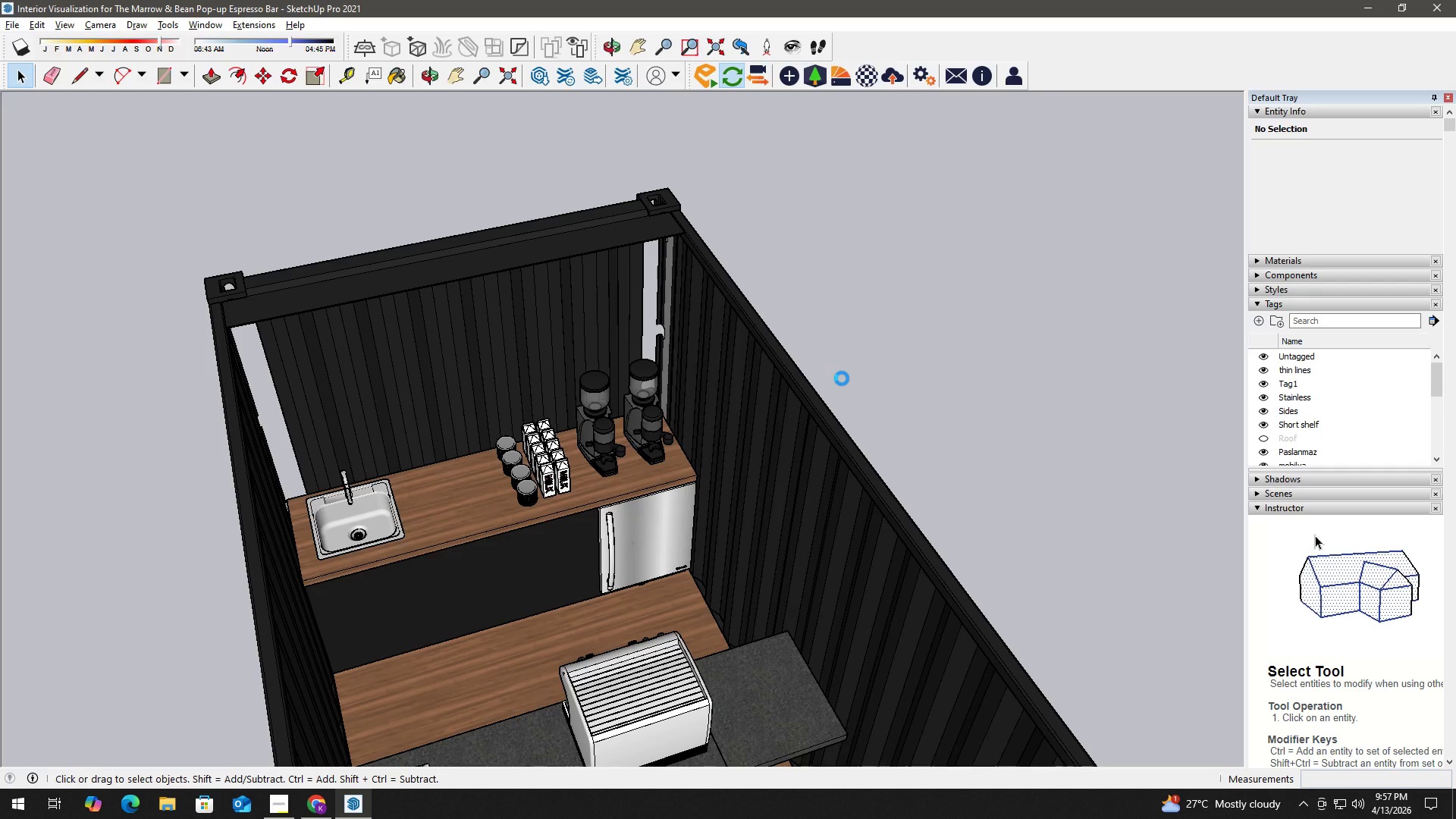 
wait(9.03)
 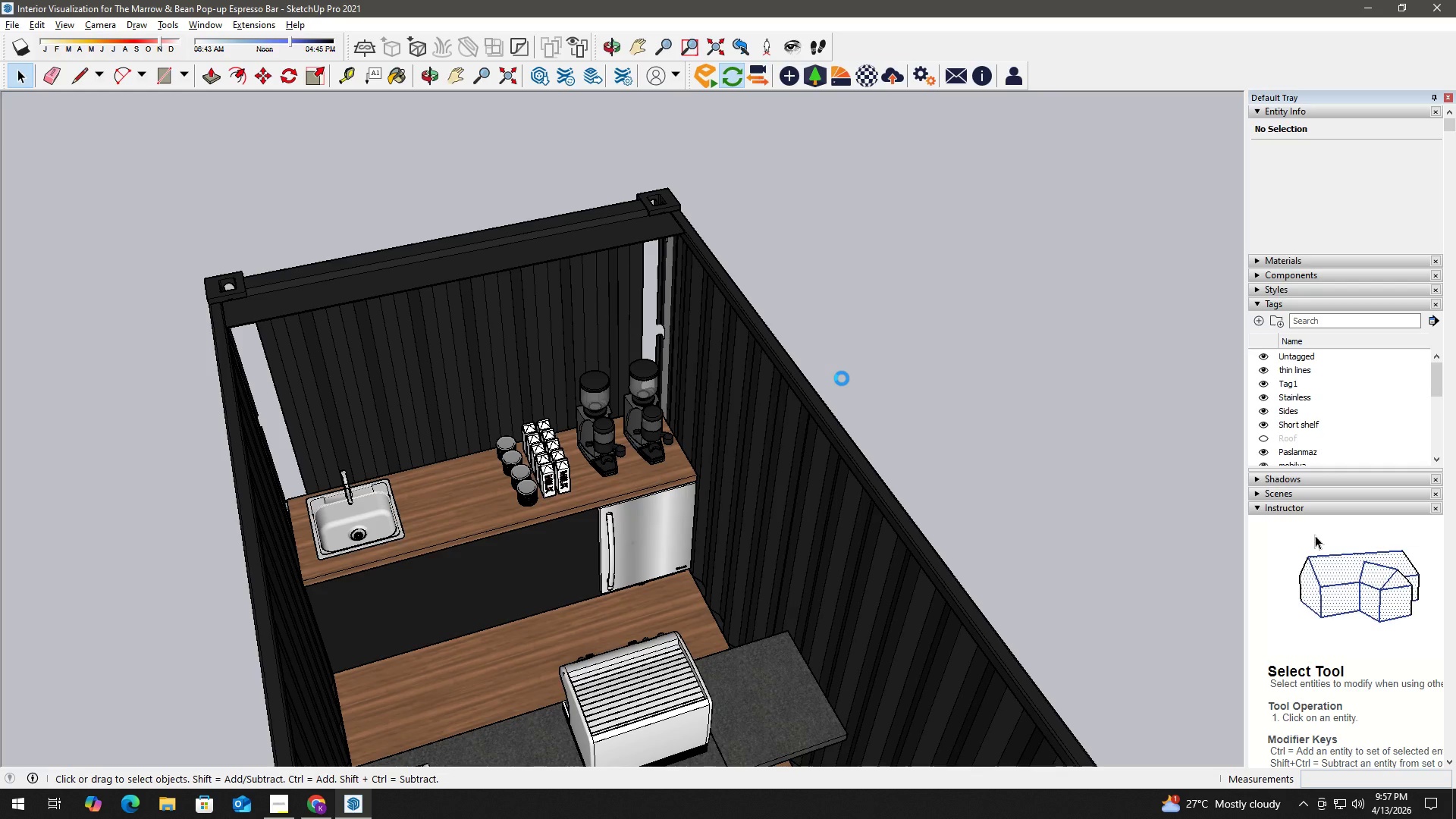 
scroll: coordinate [526, 500], scroll_direction: up, amount: 4.0
 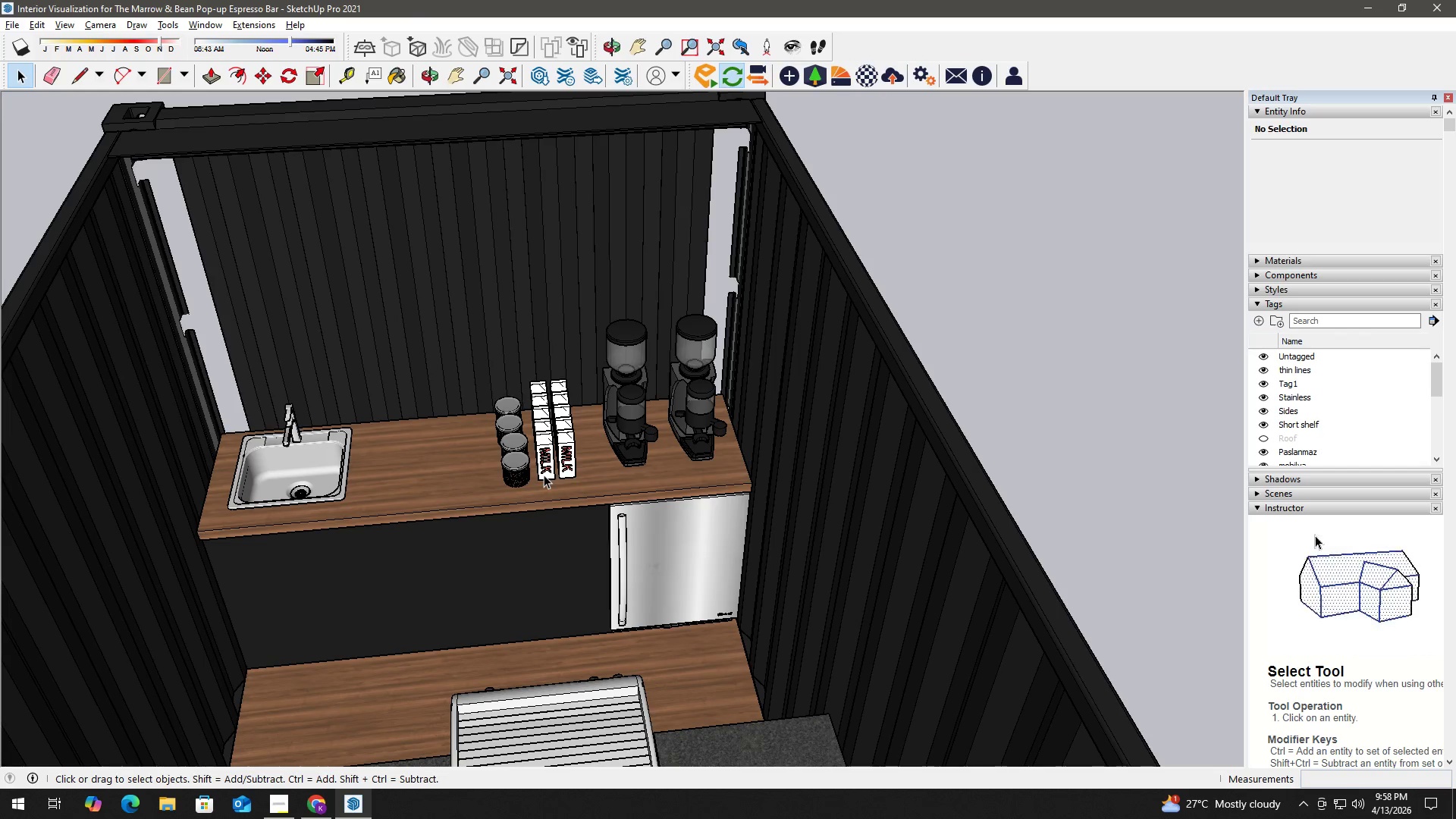 
wait(5.66)
 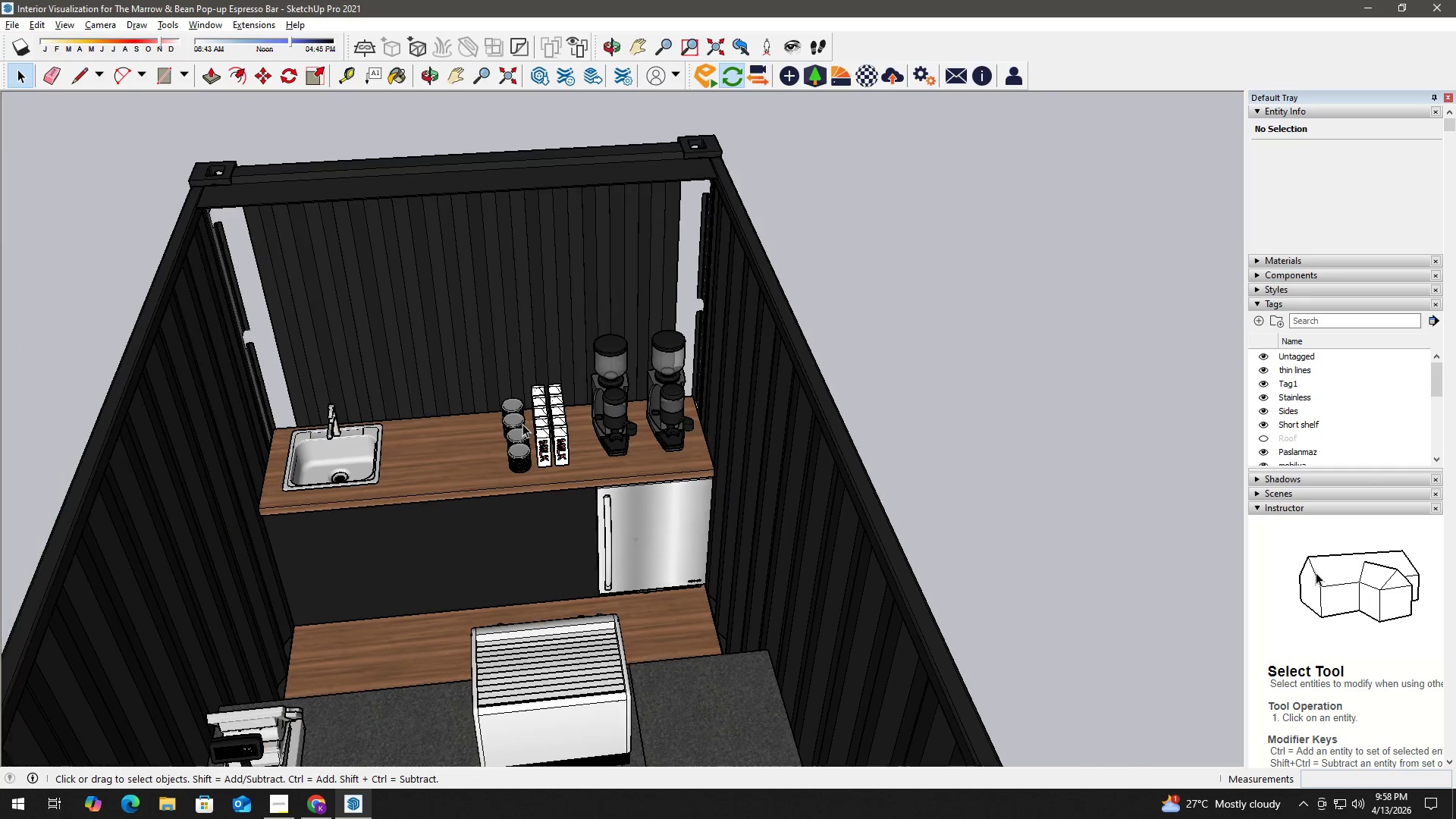 
key(H)
 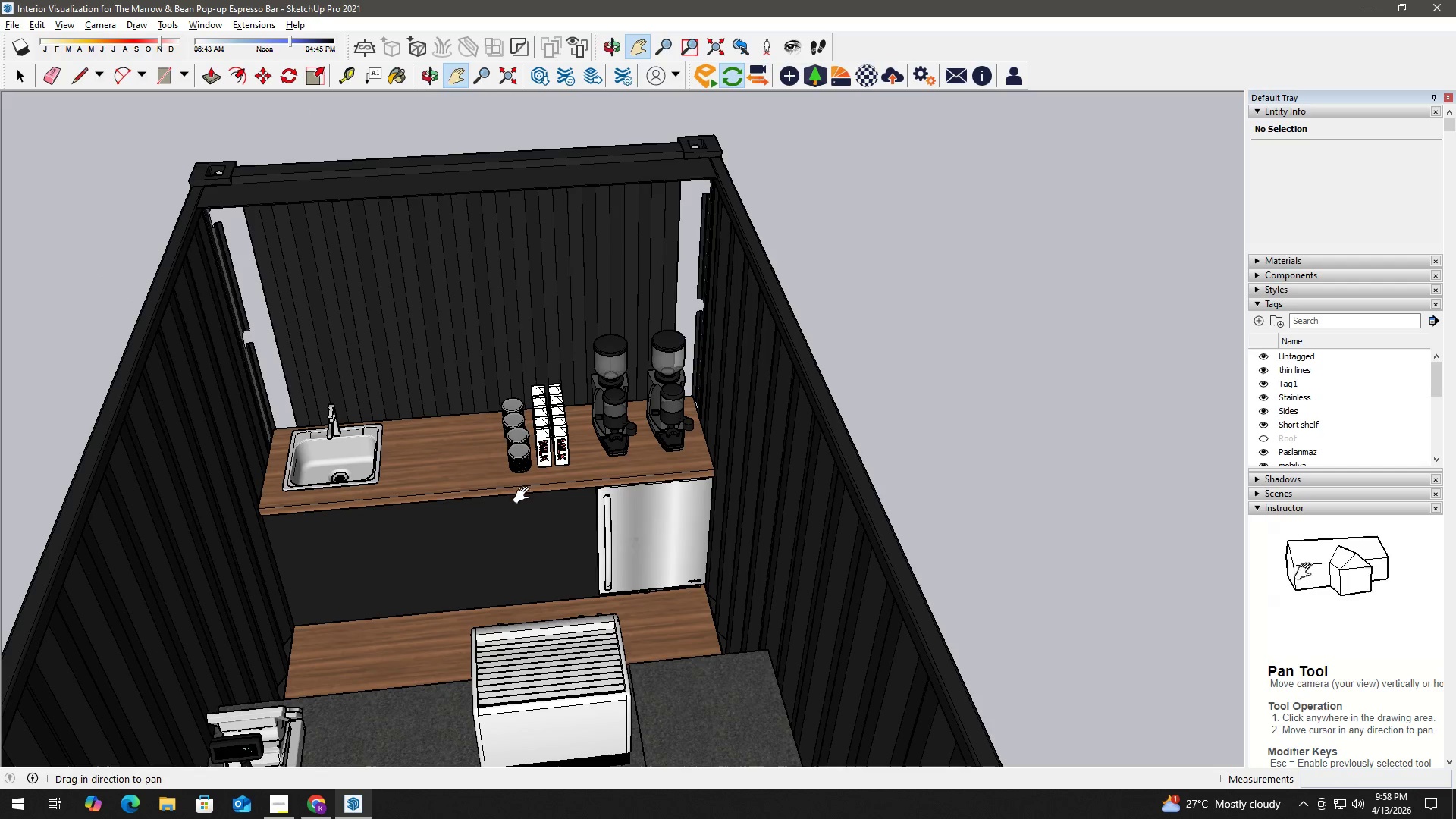 
scroll: coordinate [536, 406], scroll_direction: down, amount: 2.0
 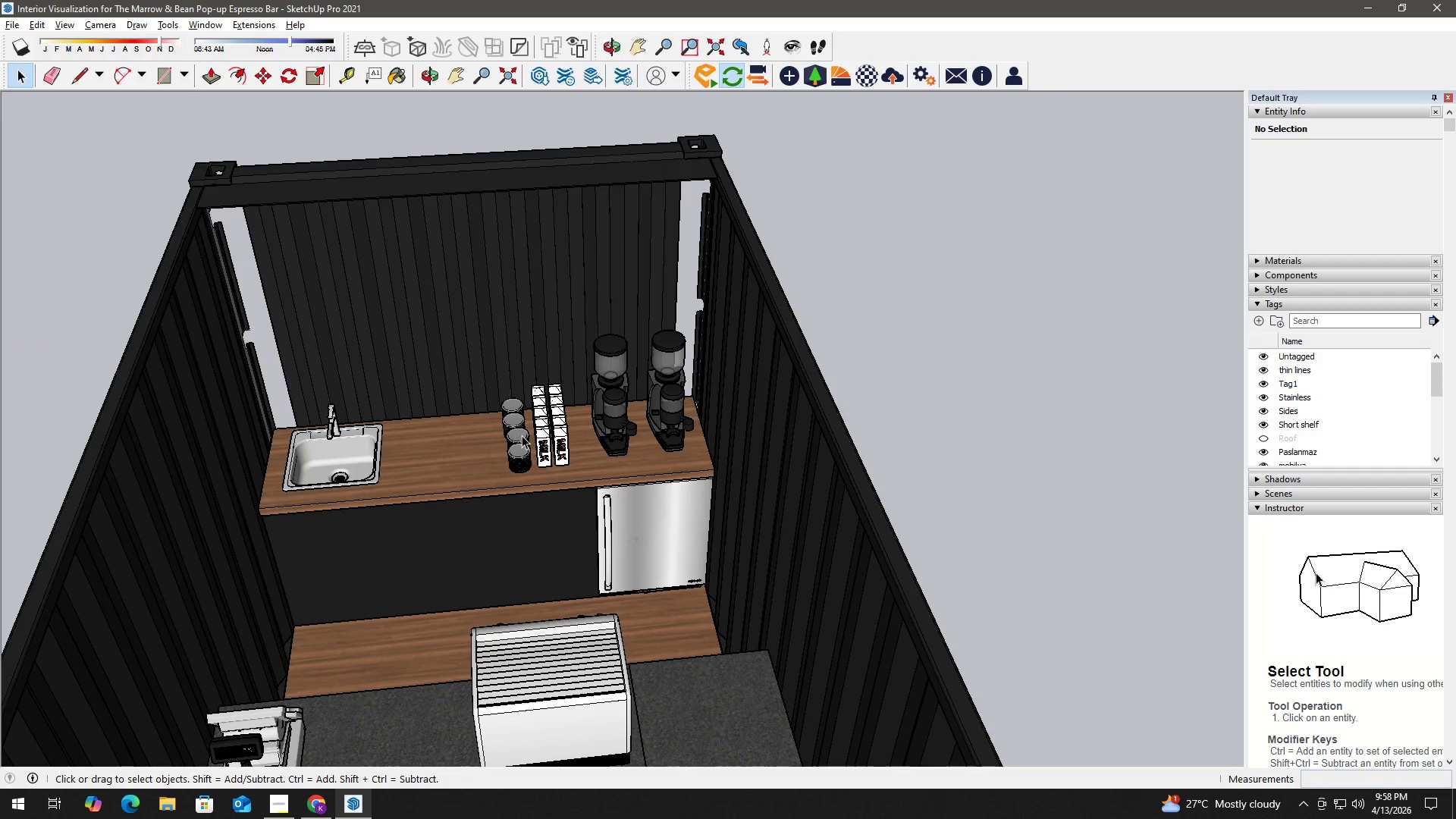 
left_click_drag(start_coordinate=[525, 494], to_coordinate=[558, 428])
 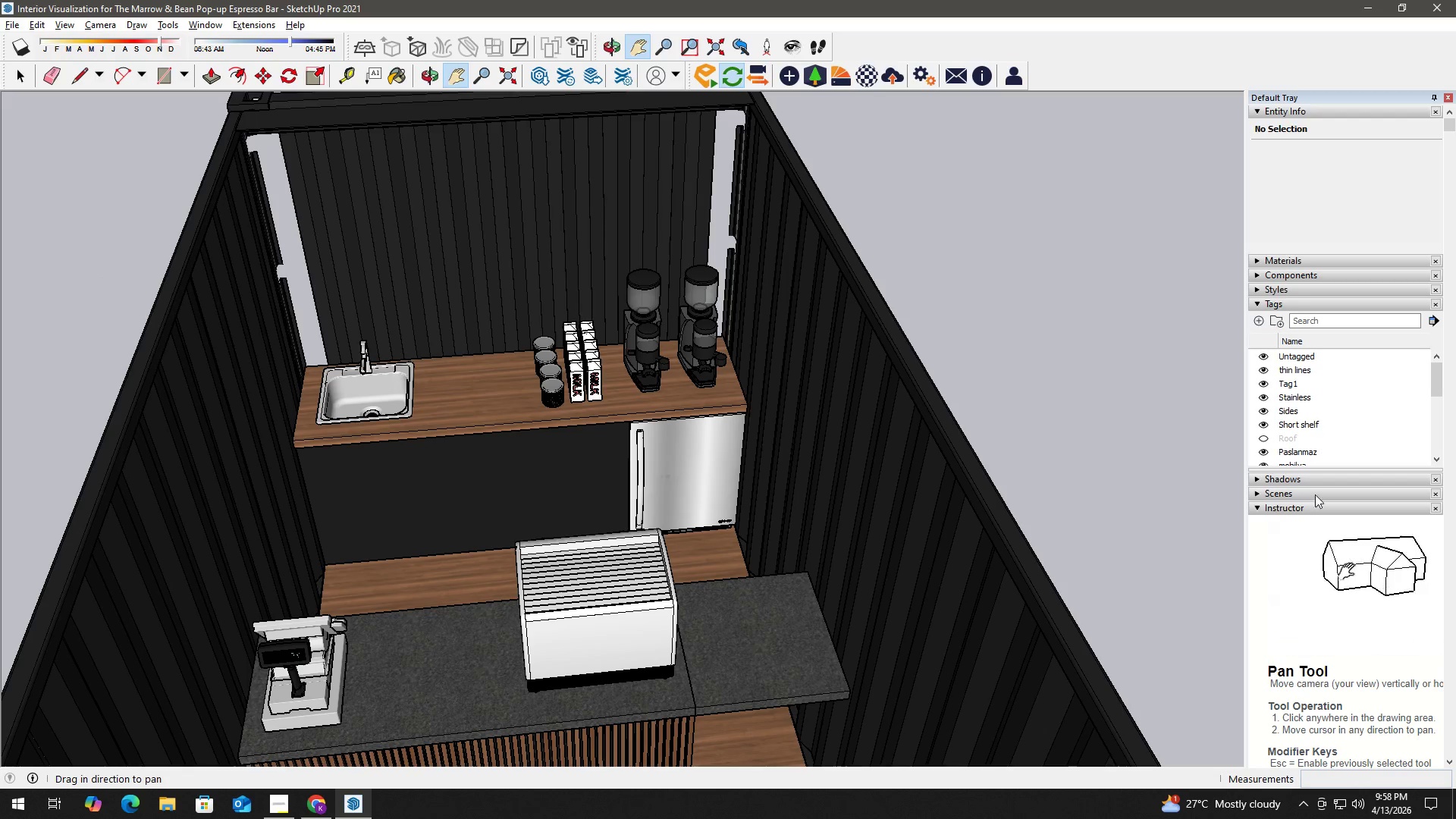 
wait(6.31)
 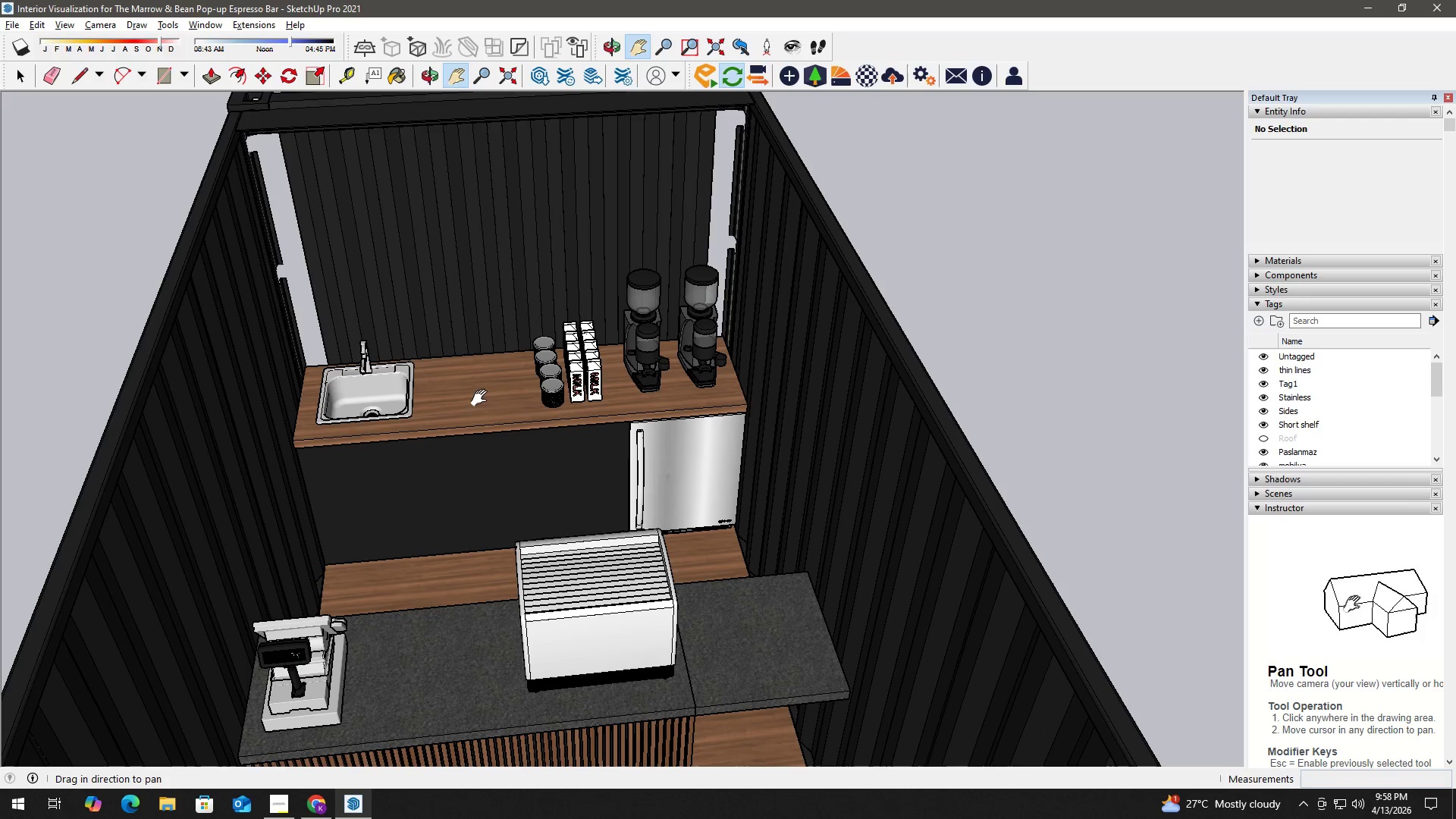 
left_click([1264, 437])
 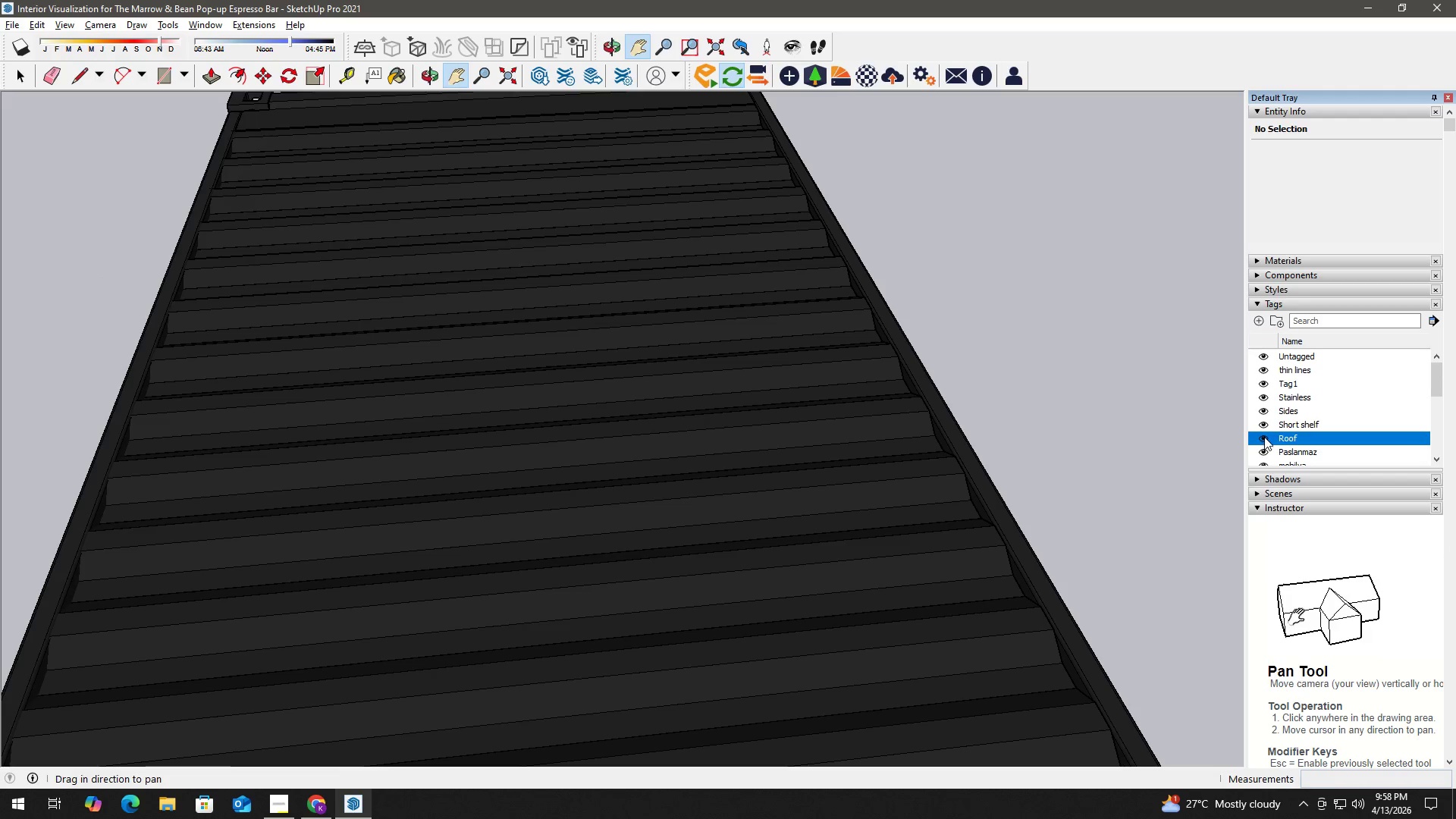 
scroll: coordinate [1294, 423], scroll_direction: down, amount: 14.0
 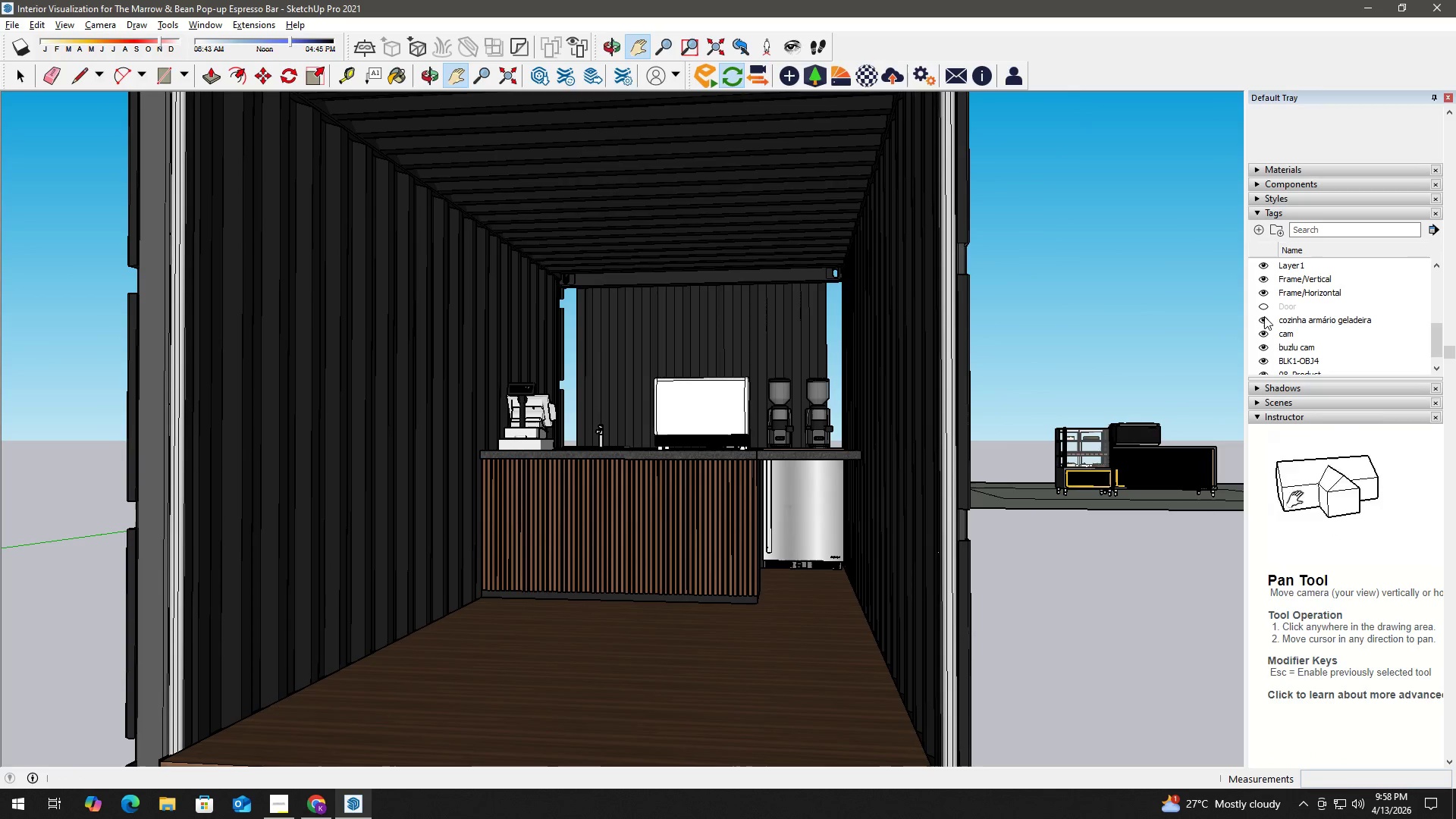 
left_click([1263, 309])
 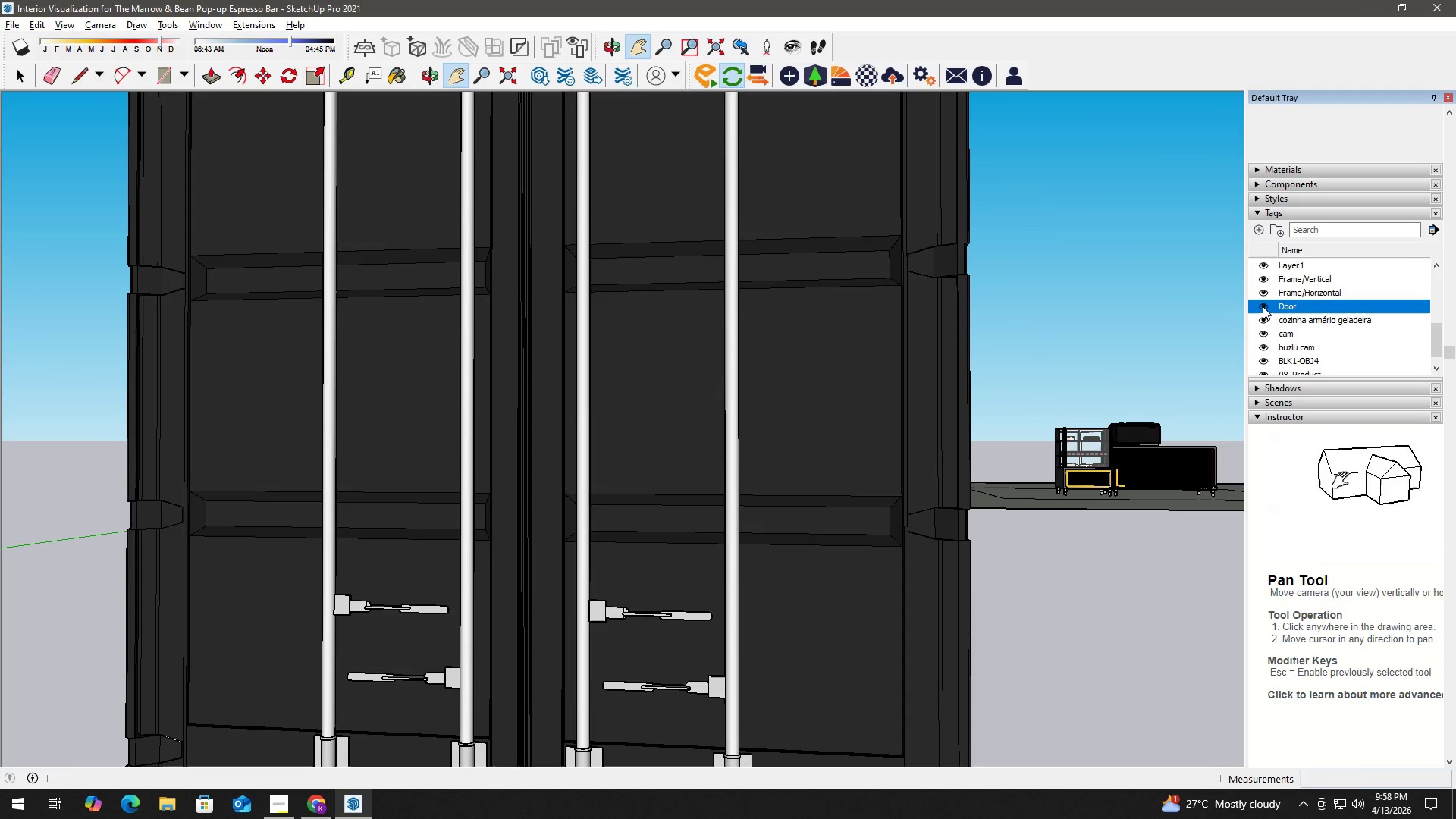 
left_click([1263, 306])
 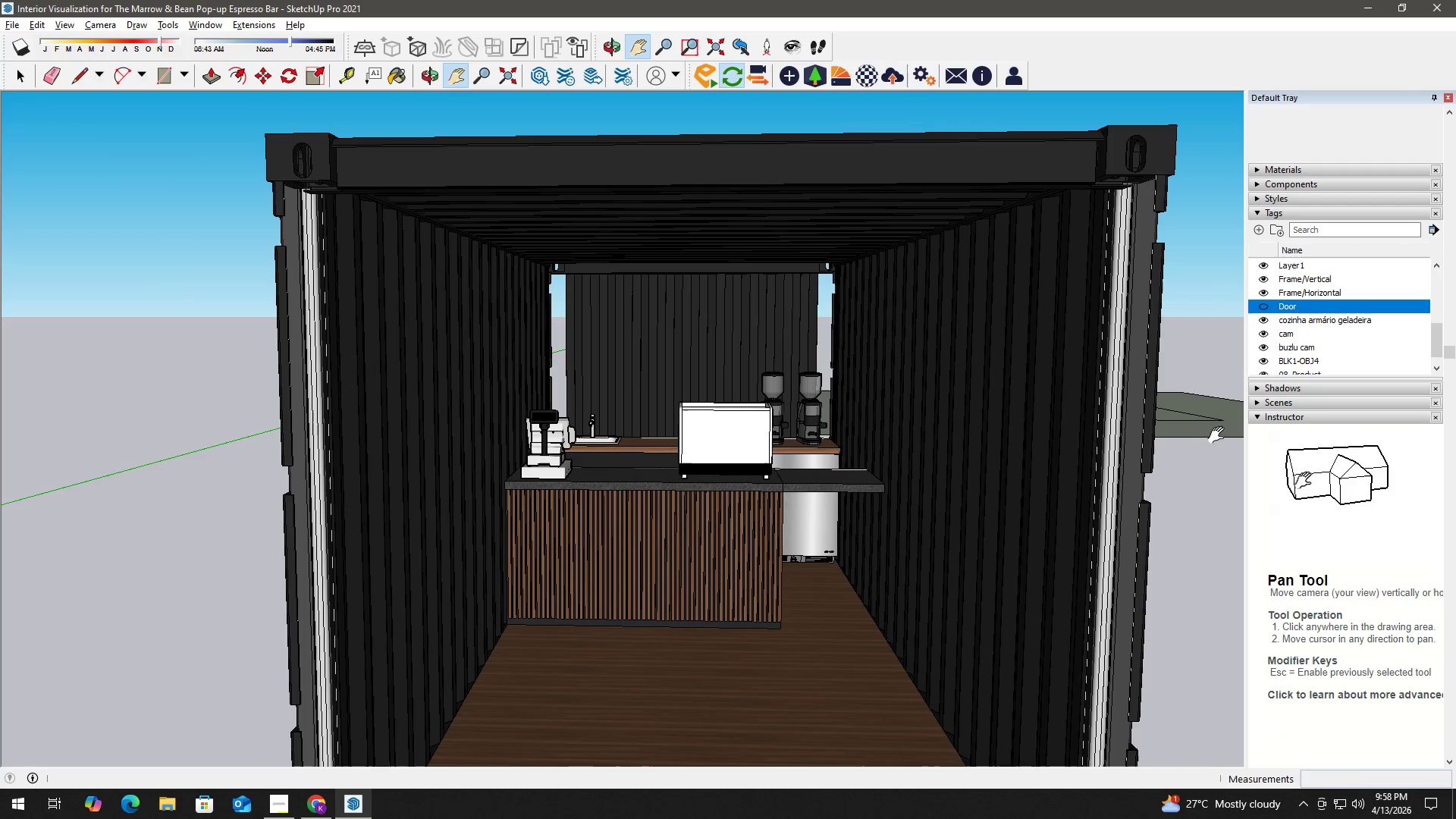 
left_click([1261, 308])
 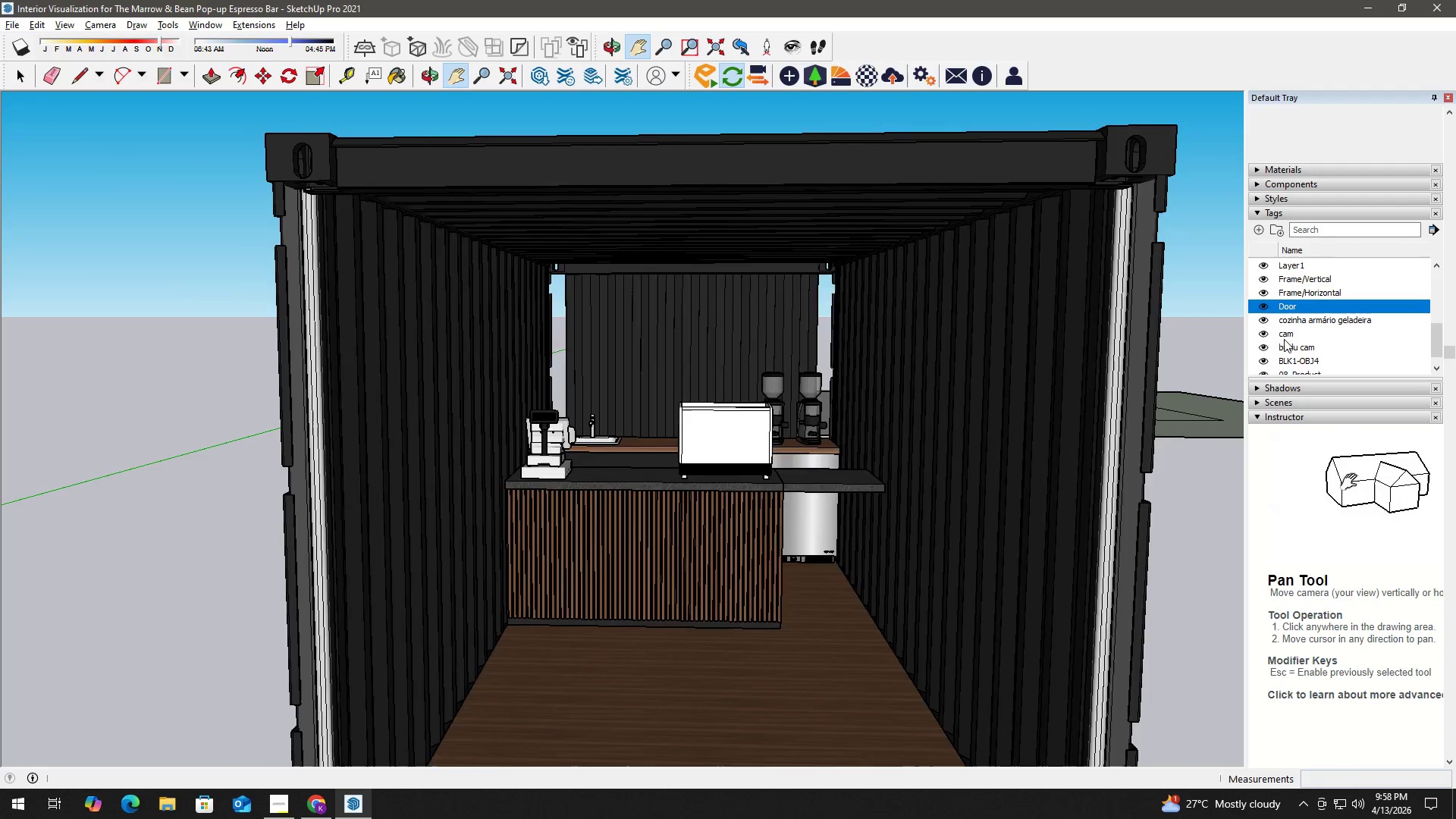 
scroll: coordinate [1277, 334], scroll_direction: up, amount: 4.0
 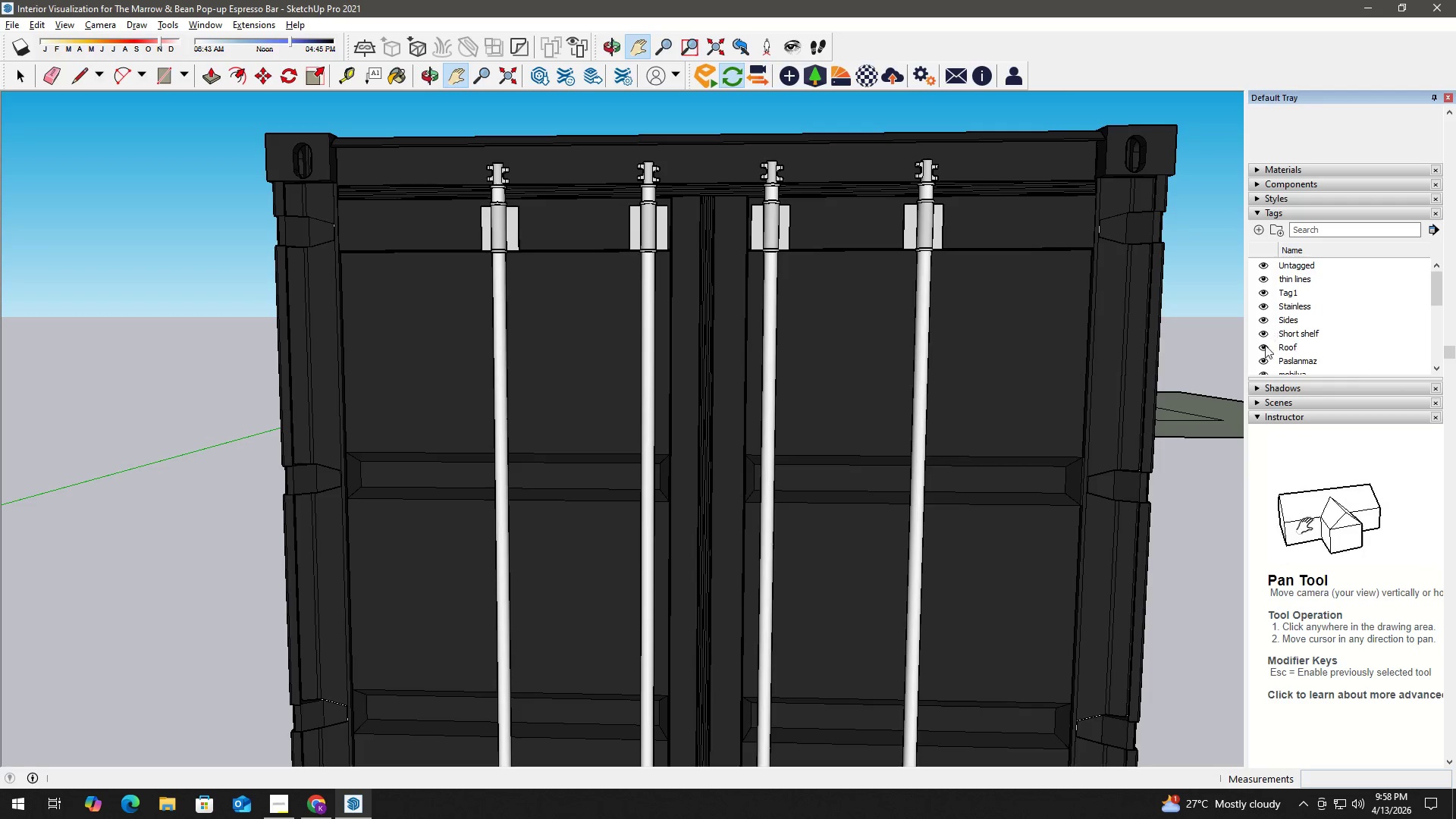 
left_click([1264, 347])
 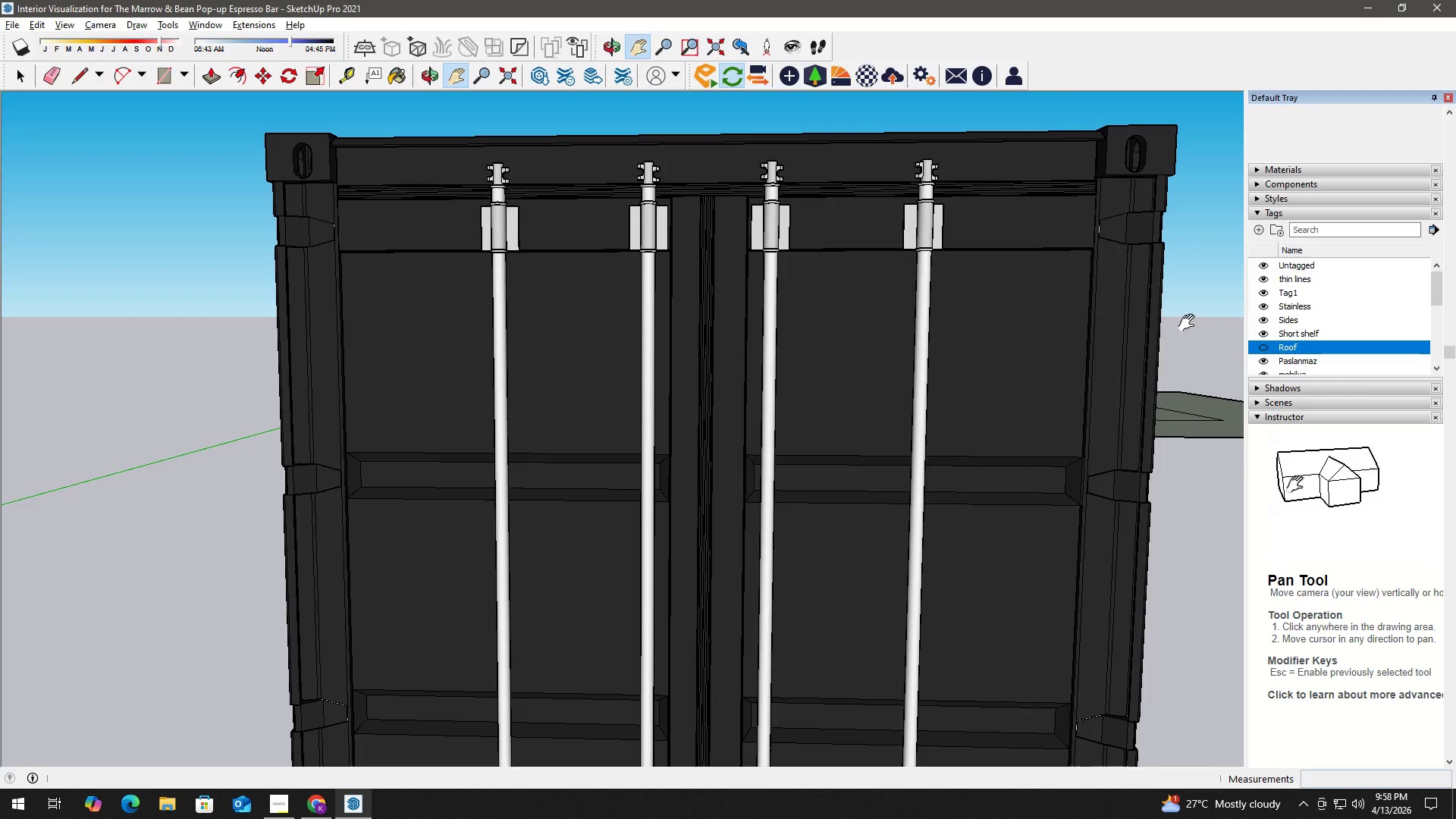 
key(Space)
 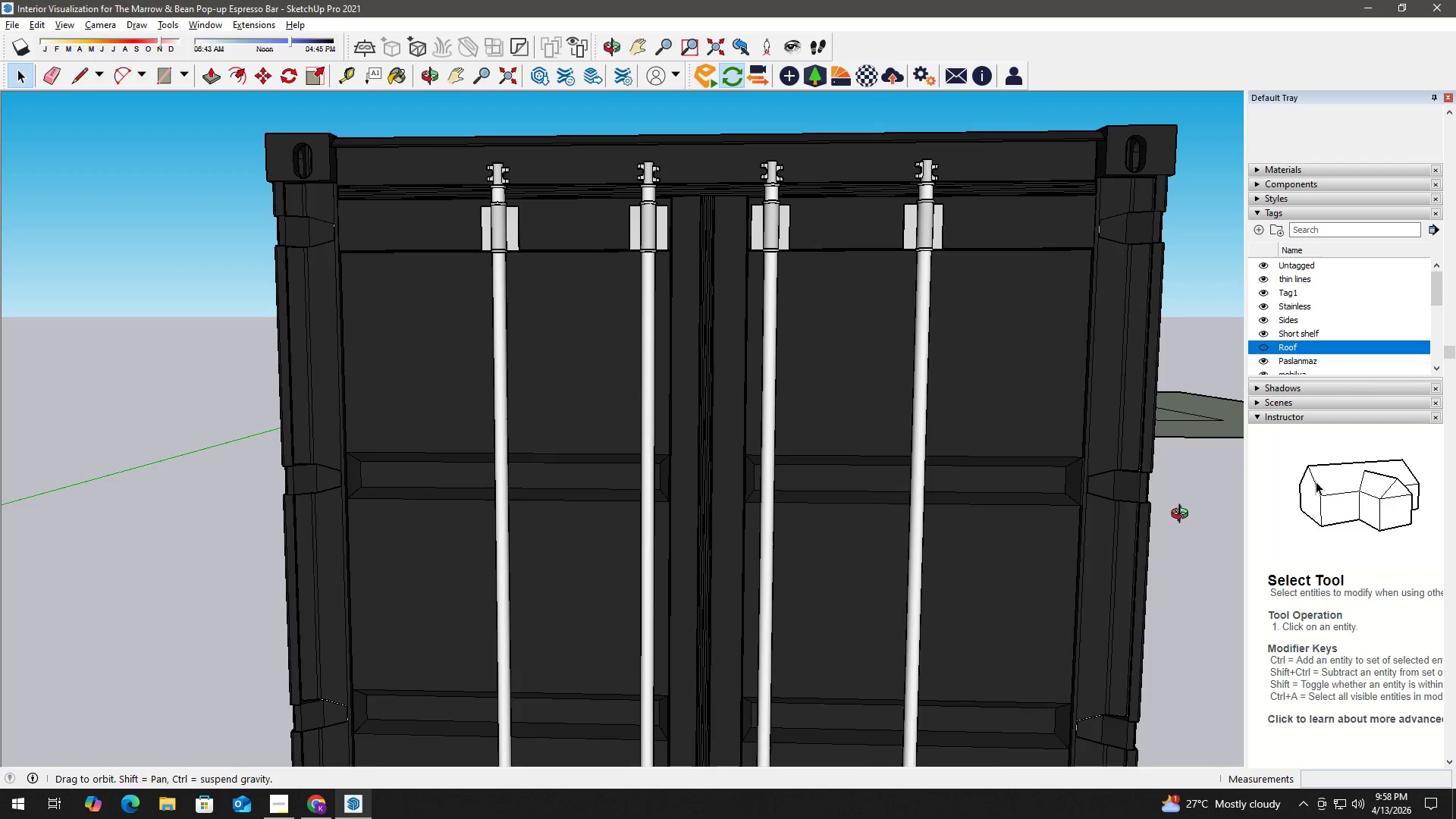 
key(H)
 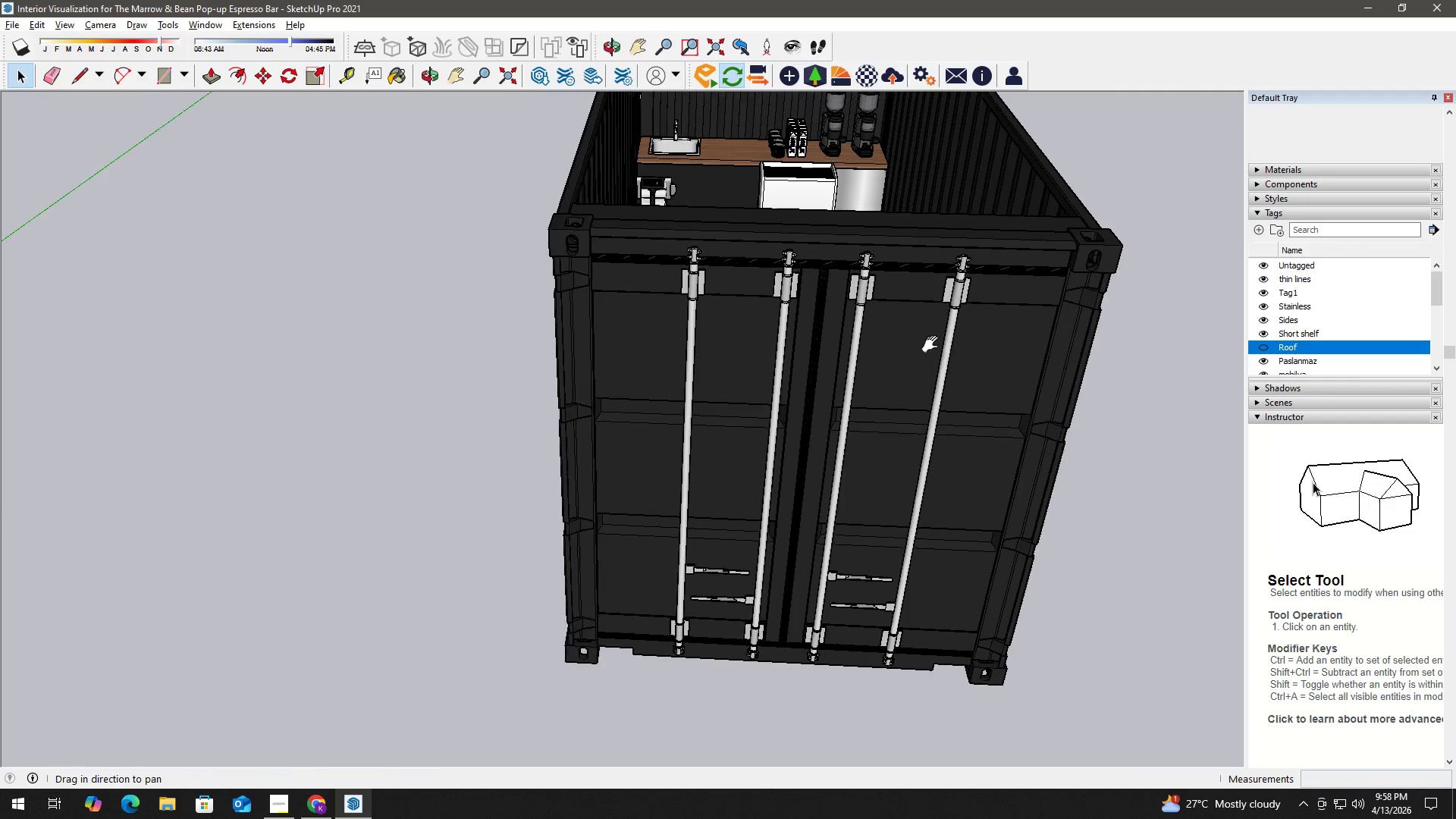 
left_click_drag(start_coordinate=[934, 344], to_coordinate=[716, 624])
 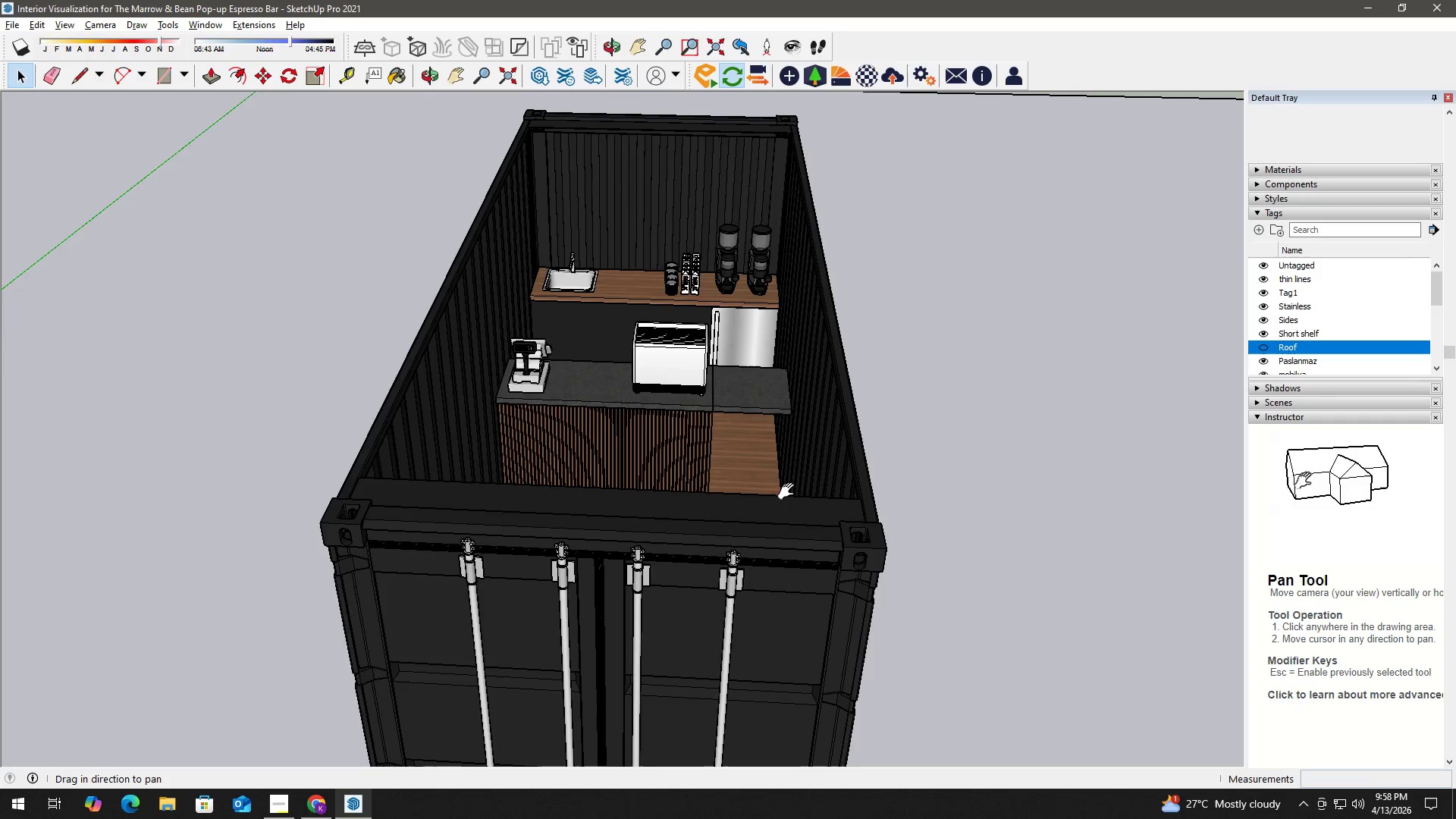 
scroll: coordinate [918, 351], scroll_direction: down, amount: 11.0
 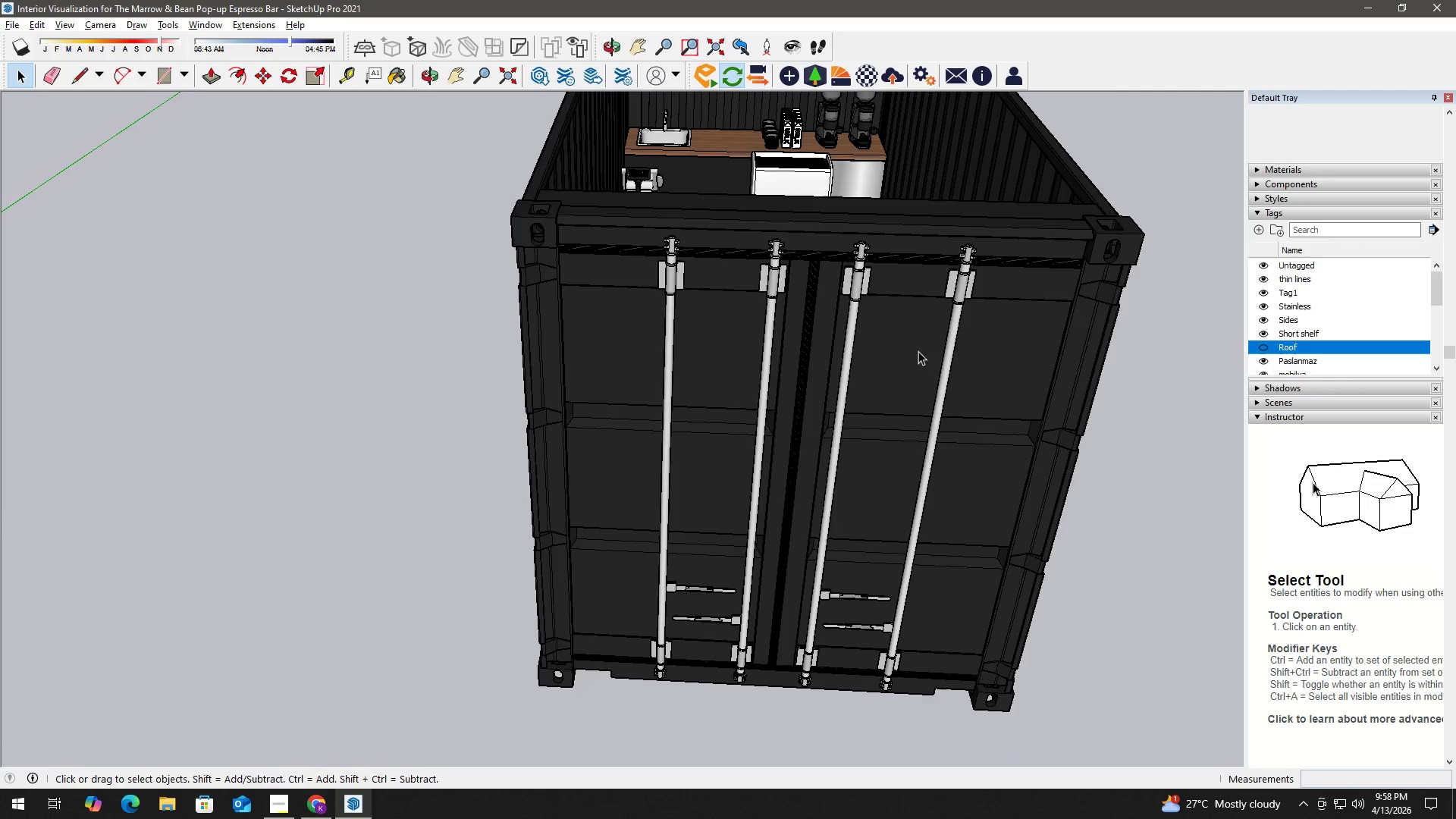 
key(H)
 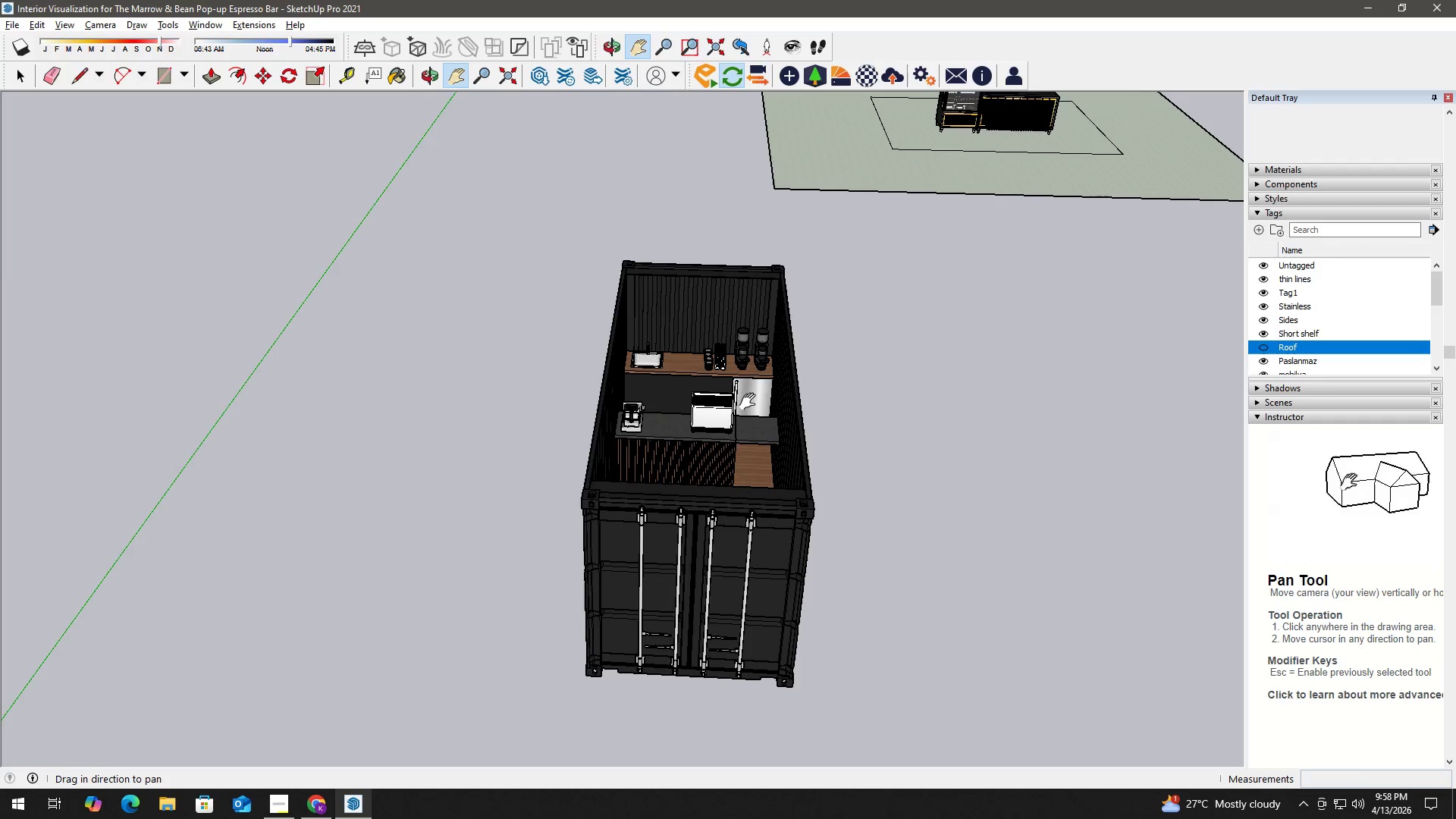 
left_click_drag(start_coordinate=[752, 399], to_coordinate=[731, 519])
 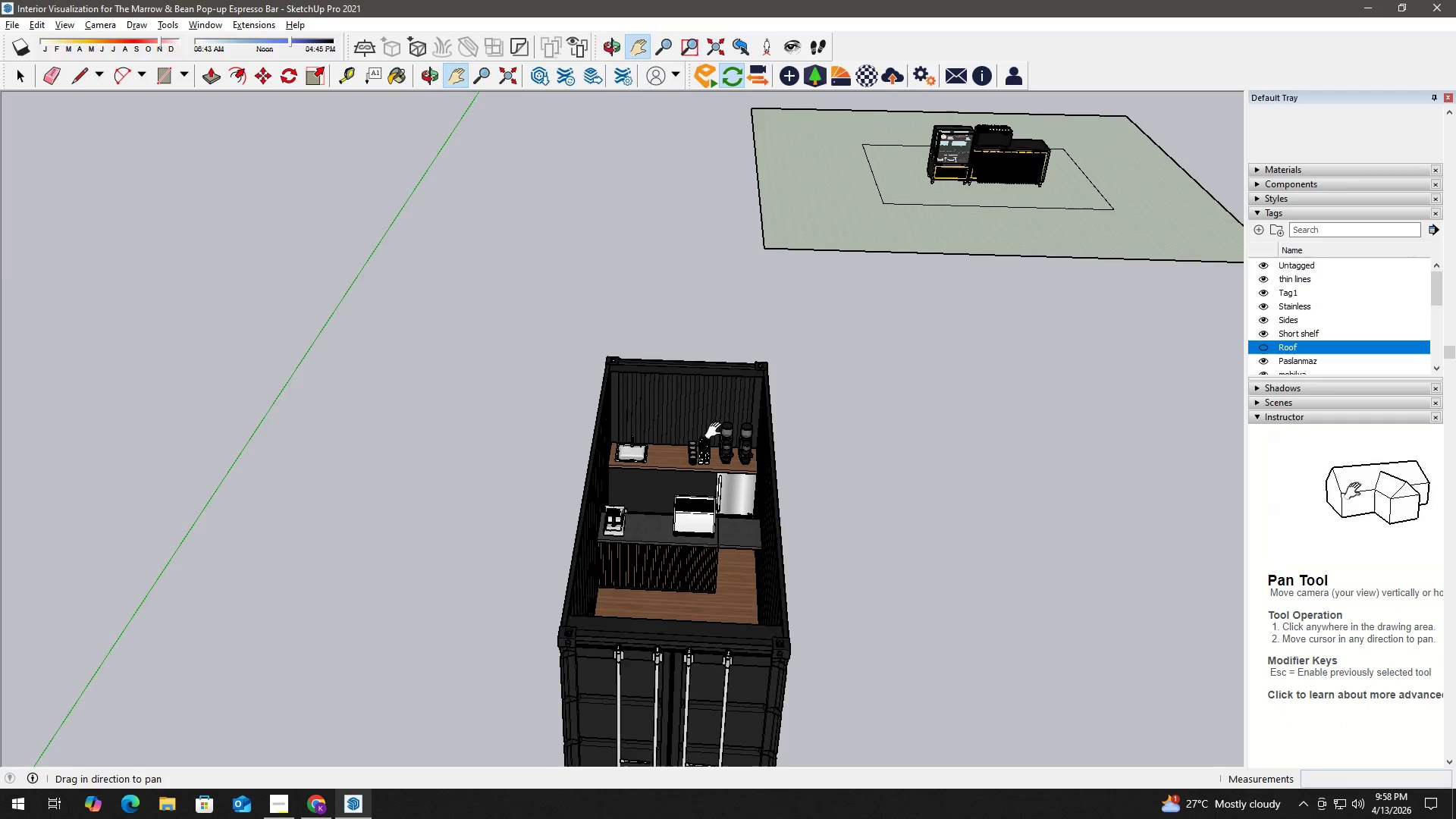 
scroll: coordinate [753, 477], scroll_direction: down, amount: 12.0
 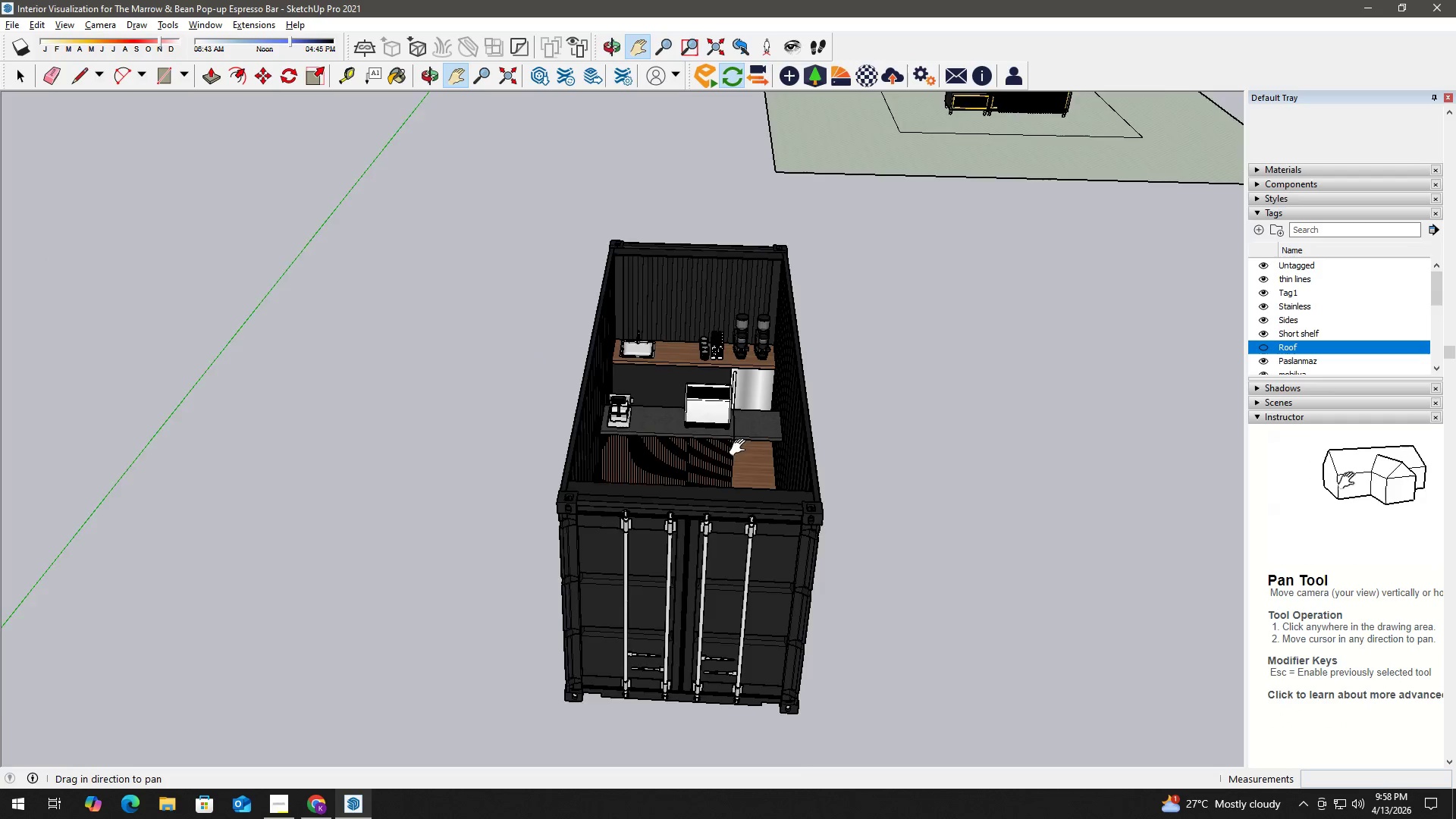 
scroll: coordinate [697, 505], scroll_direction: up, amount: 6.0
 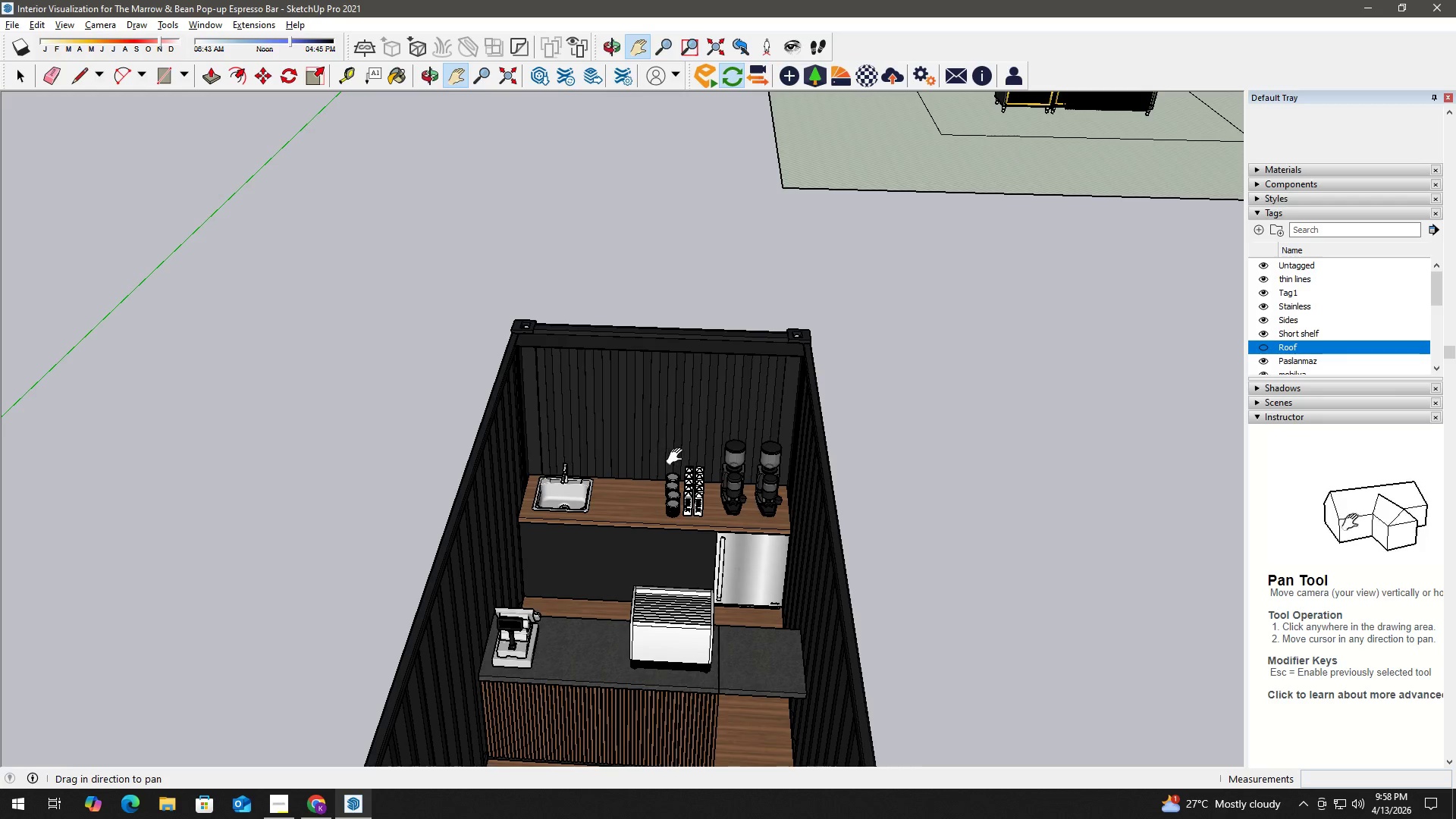 
wait(8.53)
 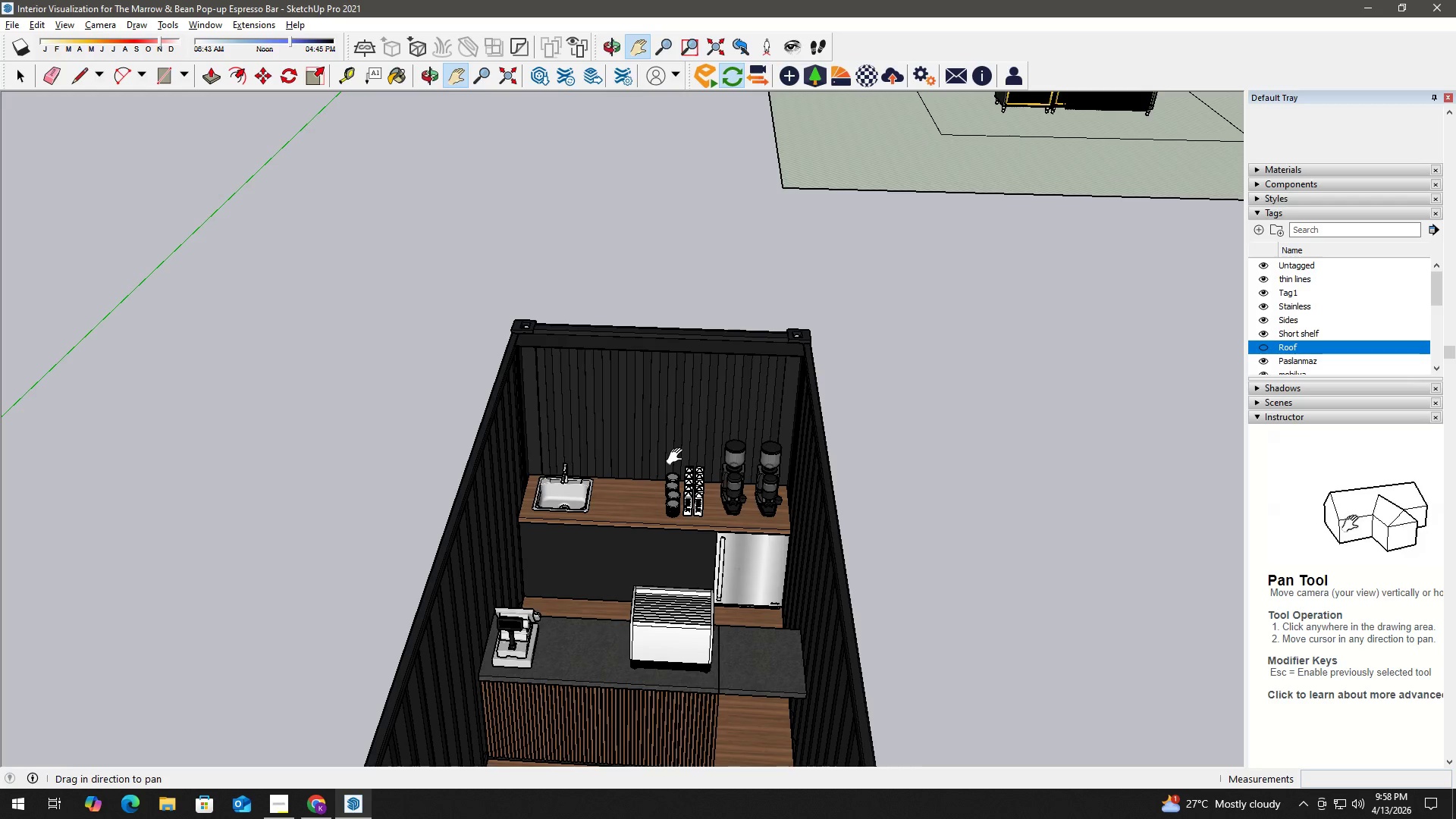 
key(Alt+Tab)
 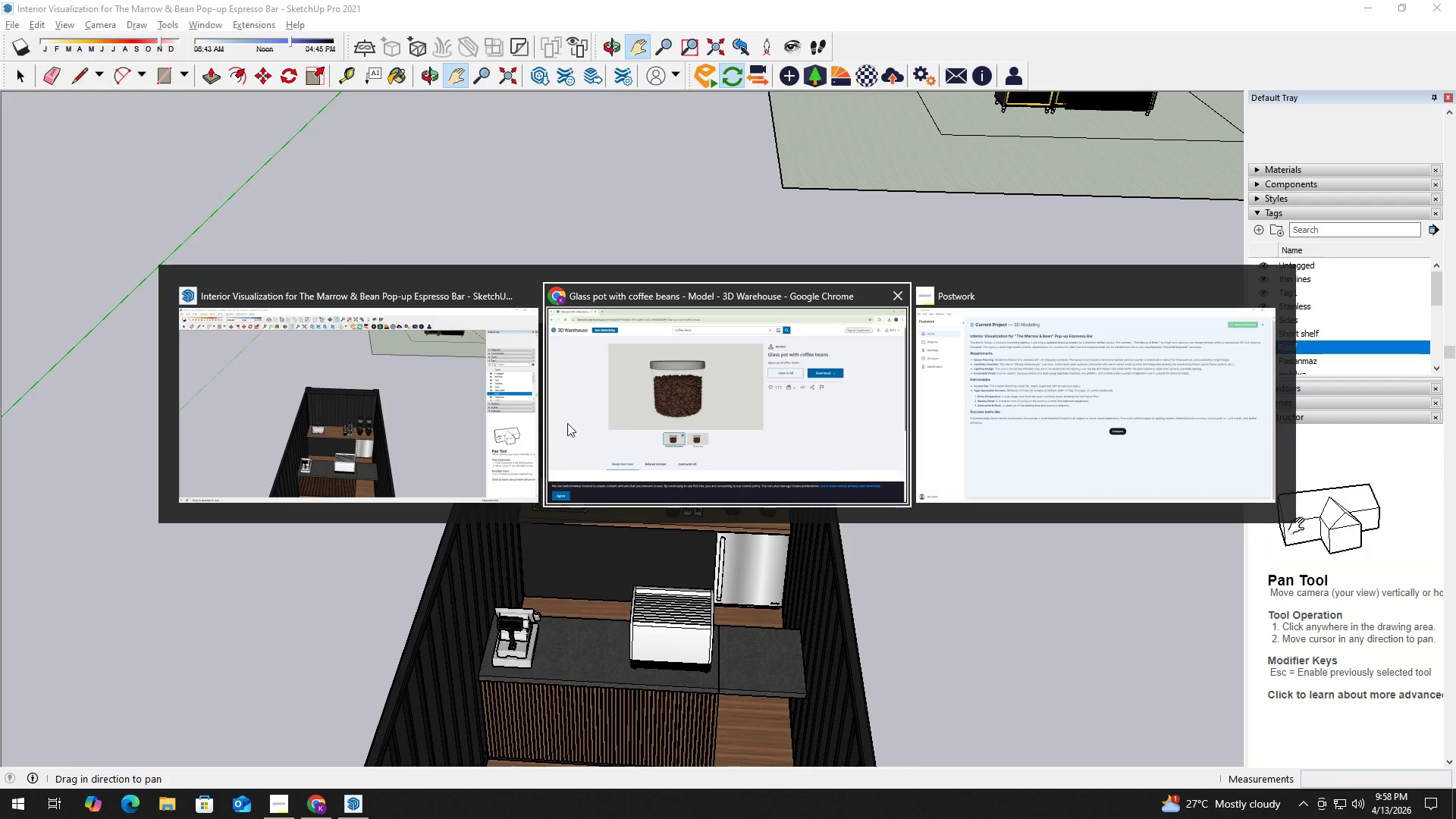 
left_click([330, 419])
 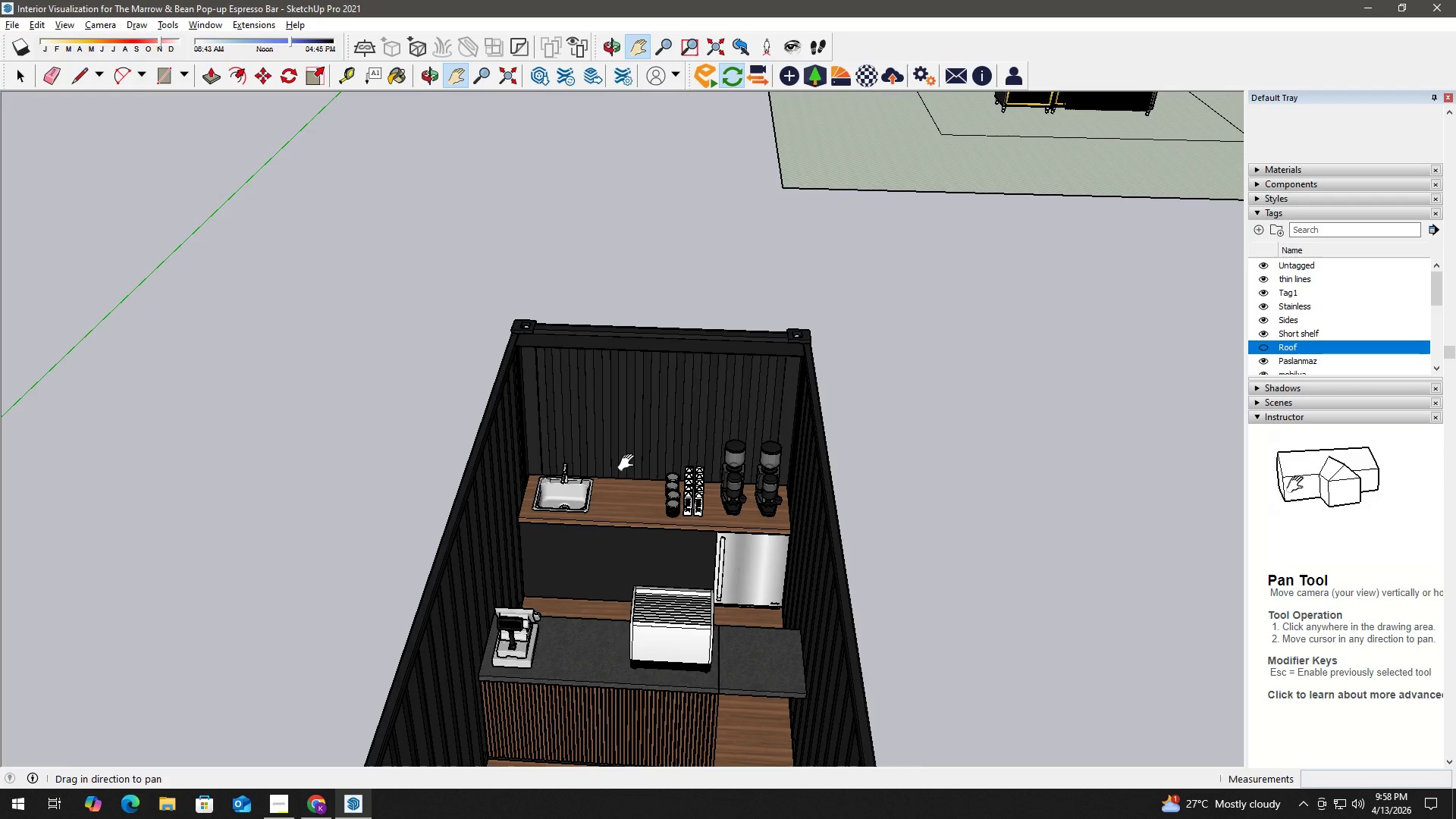 
key(Space)
 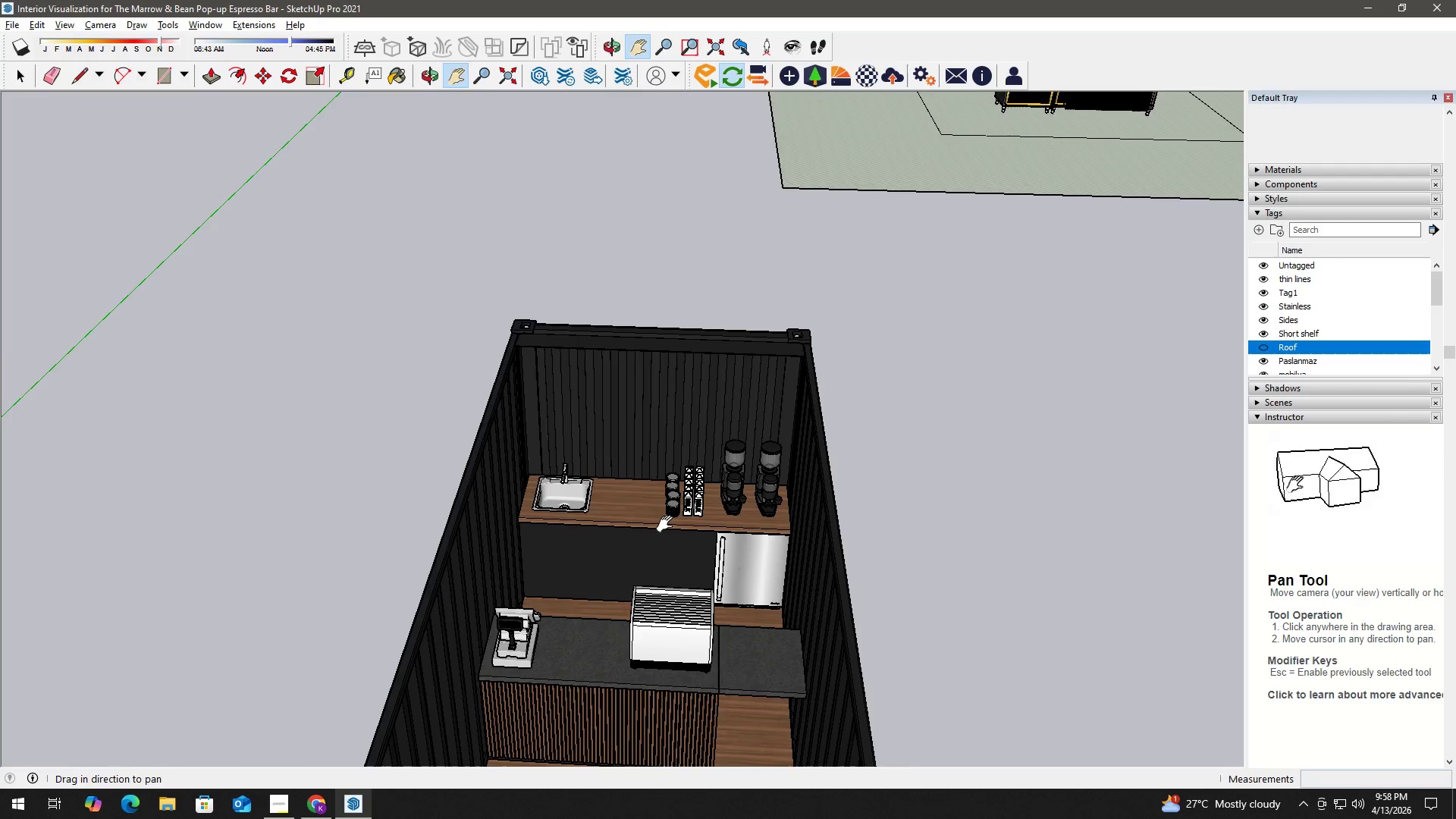 
left_click([1040, 475])
 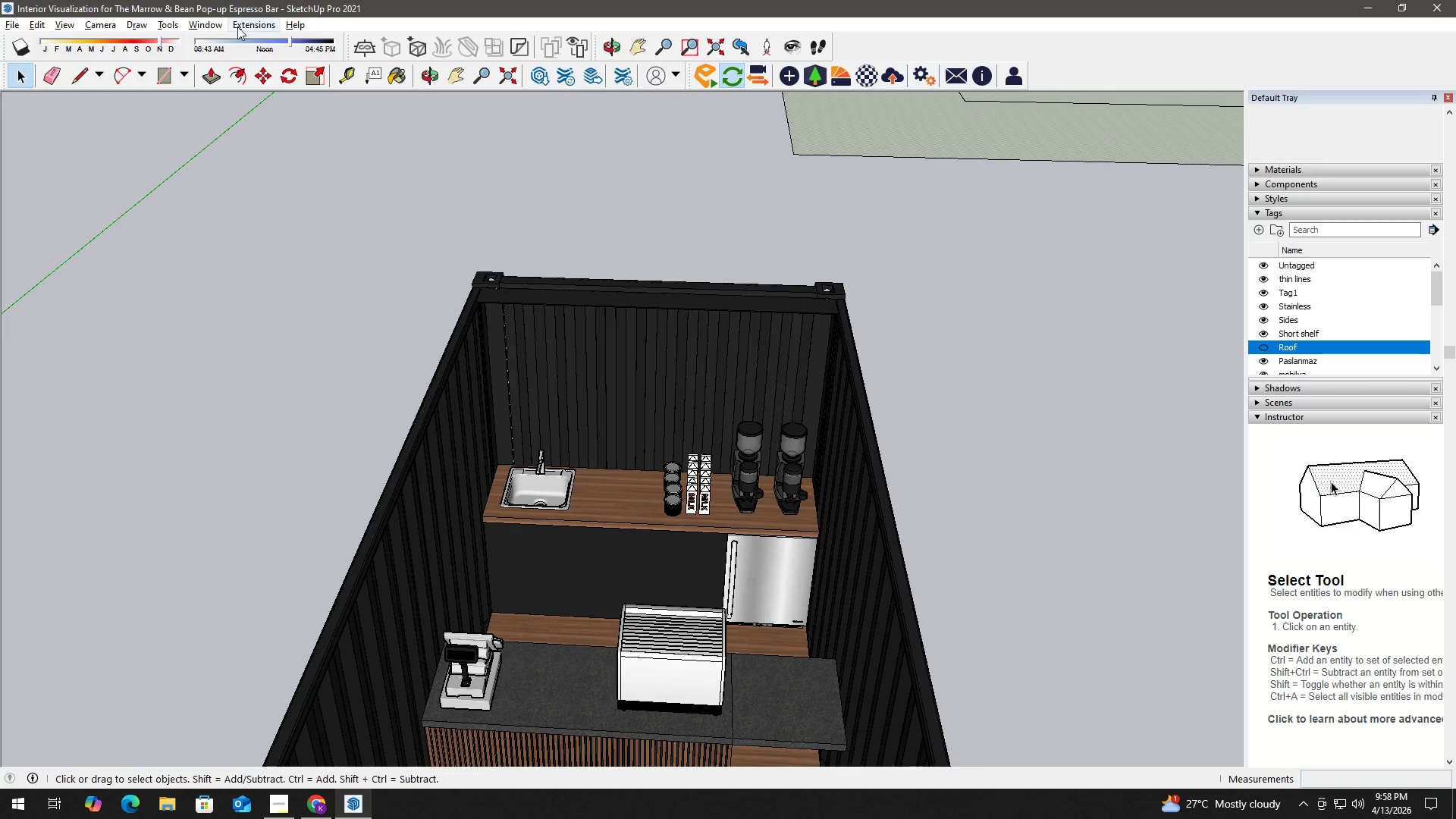 
scroll: coordinate [677, 520], scroll_direction: up, amount: 4.0
 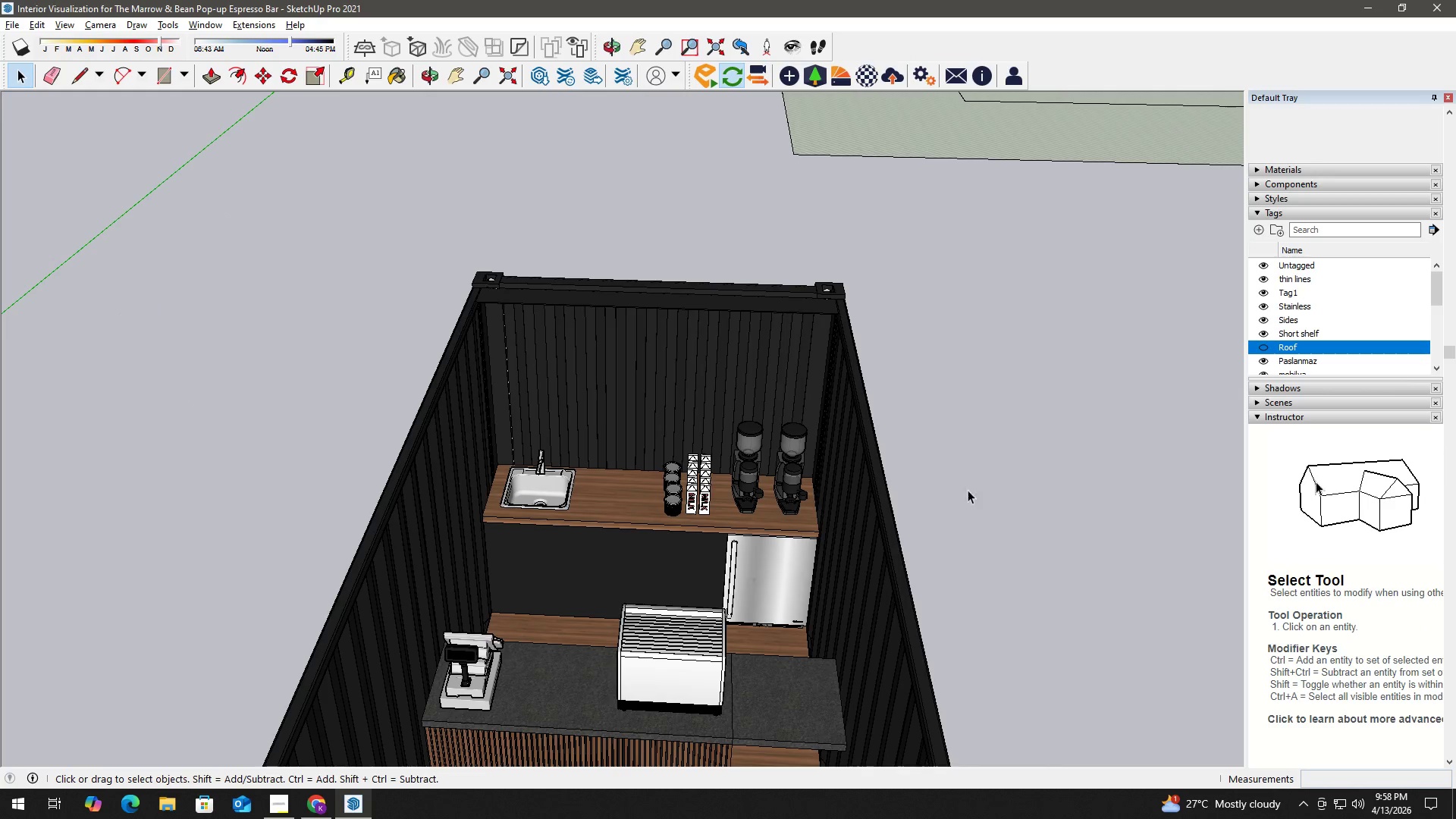 
left_click([199, 28])
 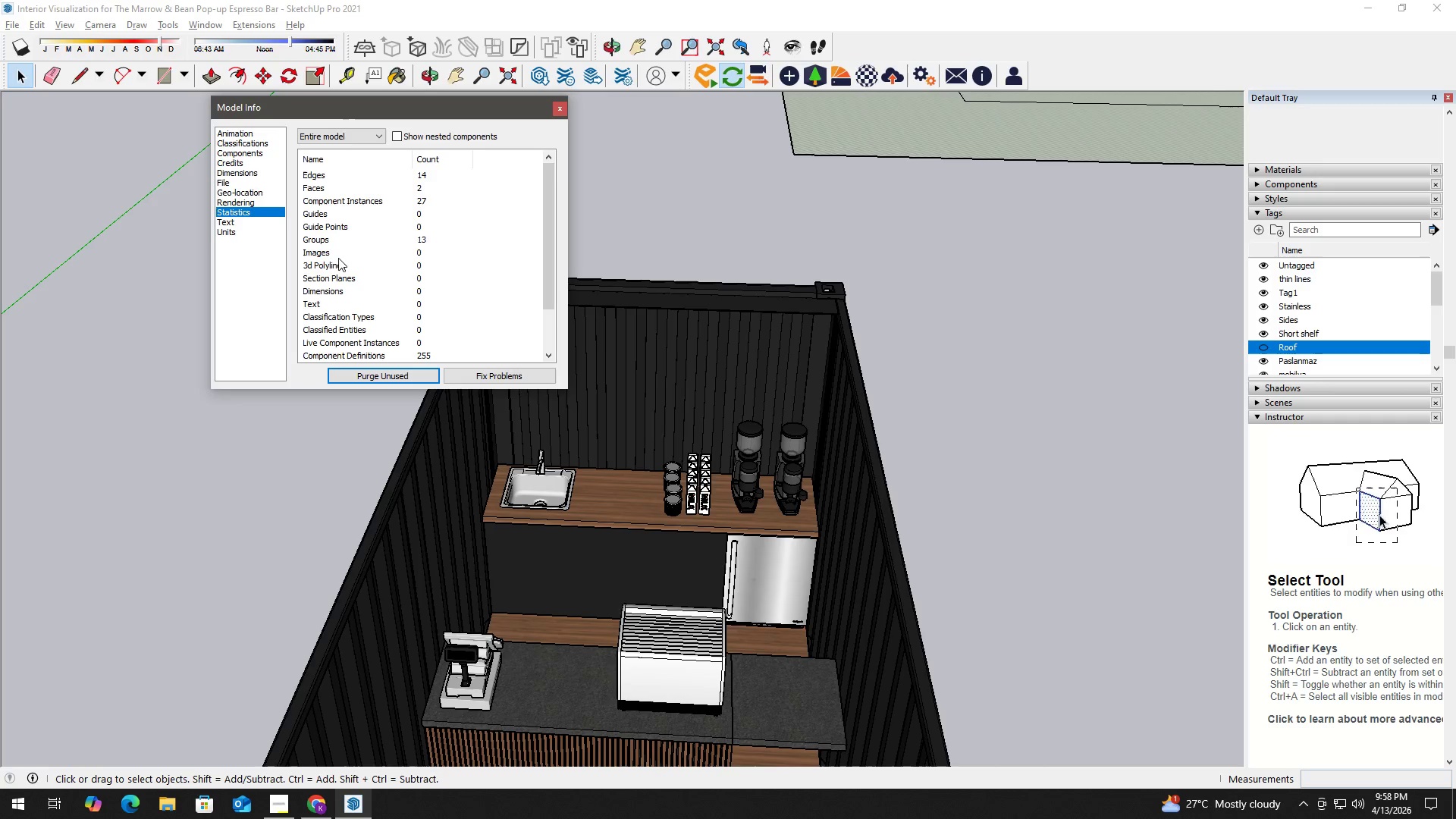 
left_click_drag(start_coordinate=[541, 290], to_coordinate=[541, 375])
 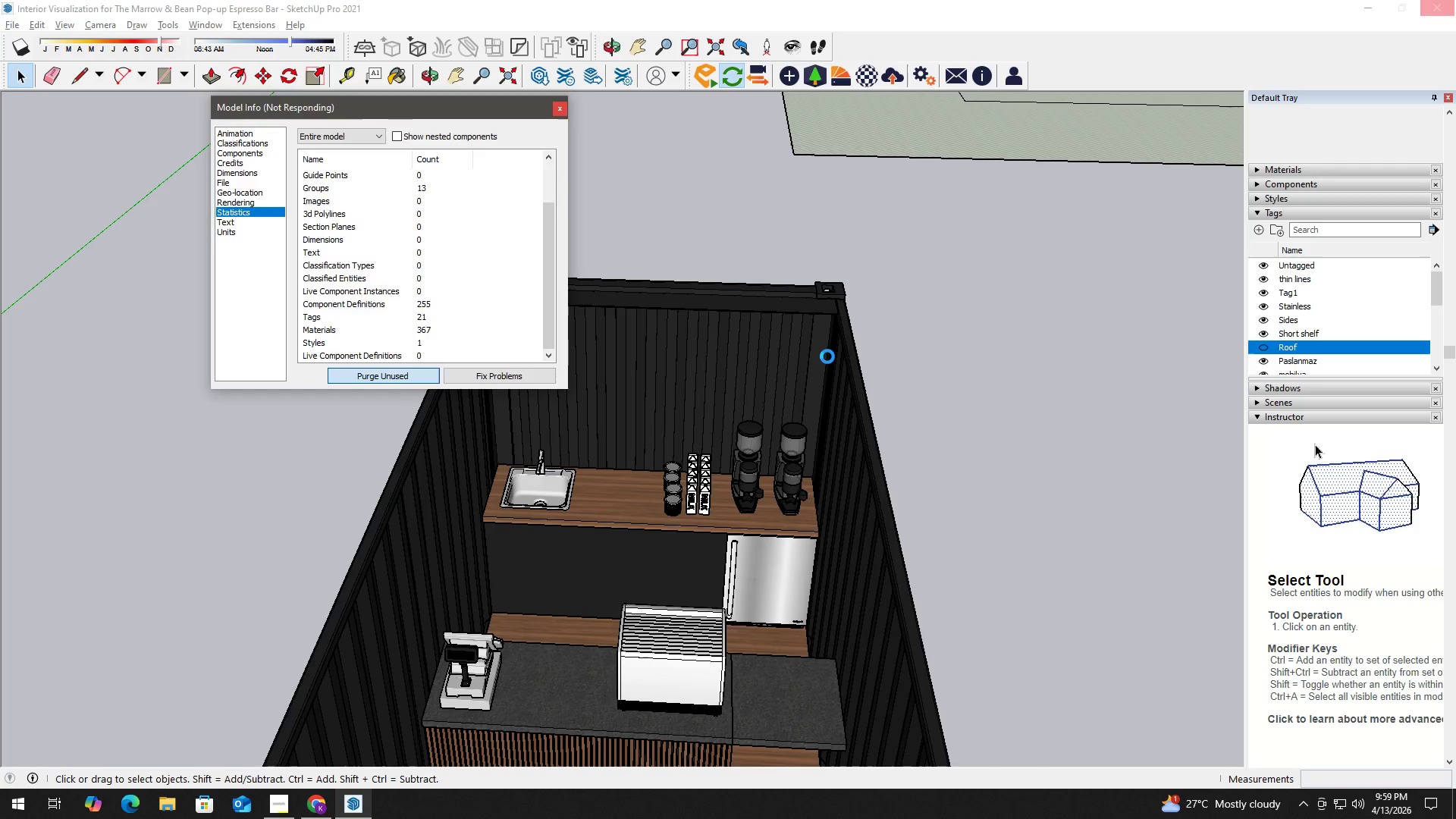 
wait(15.0)
 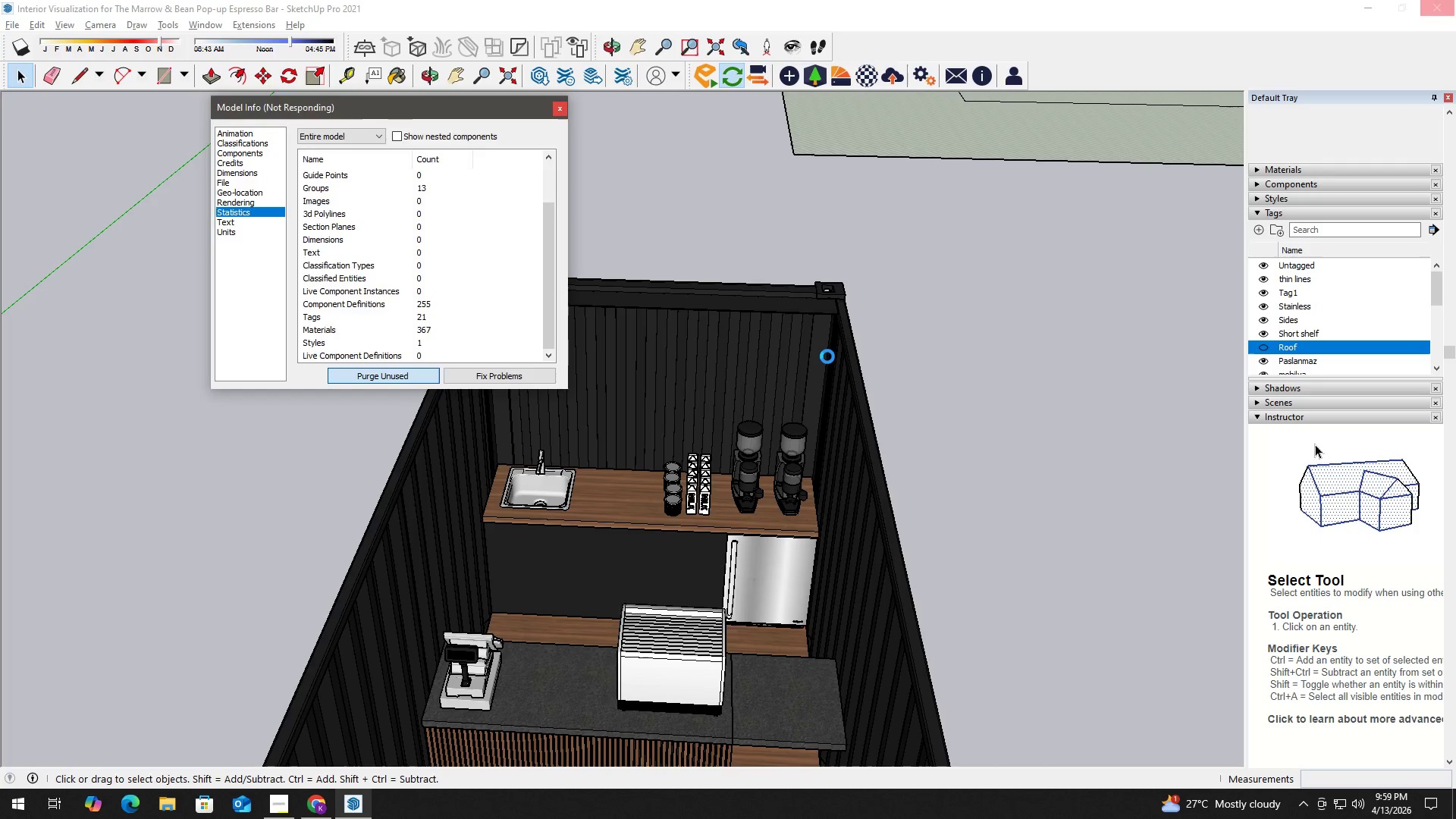 
left_click_drag(start_coordinate=[550, 236], to_coordinate=[547, 298])
 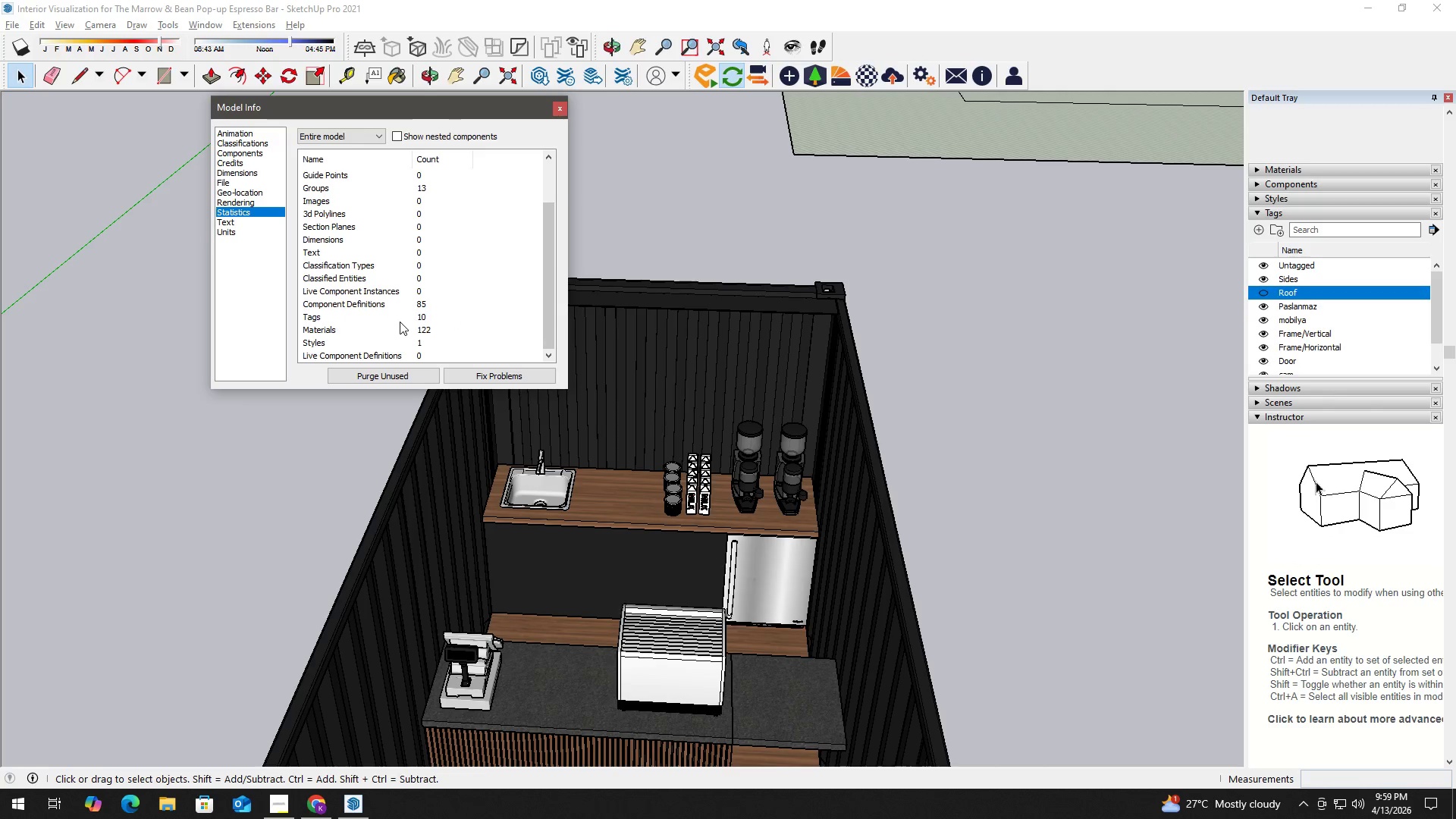 
left_click([403, 327])
 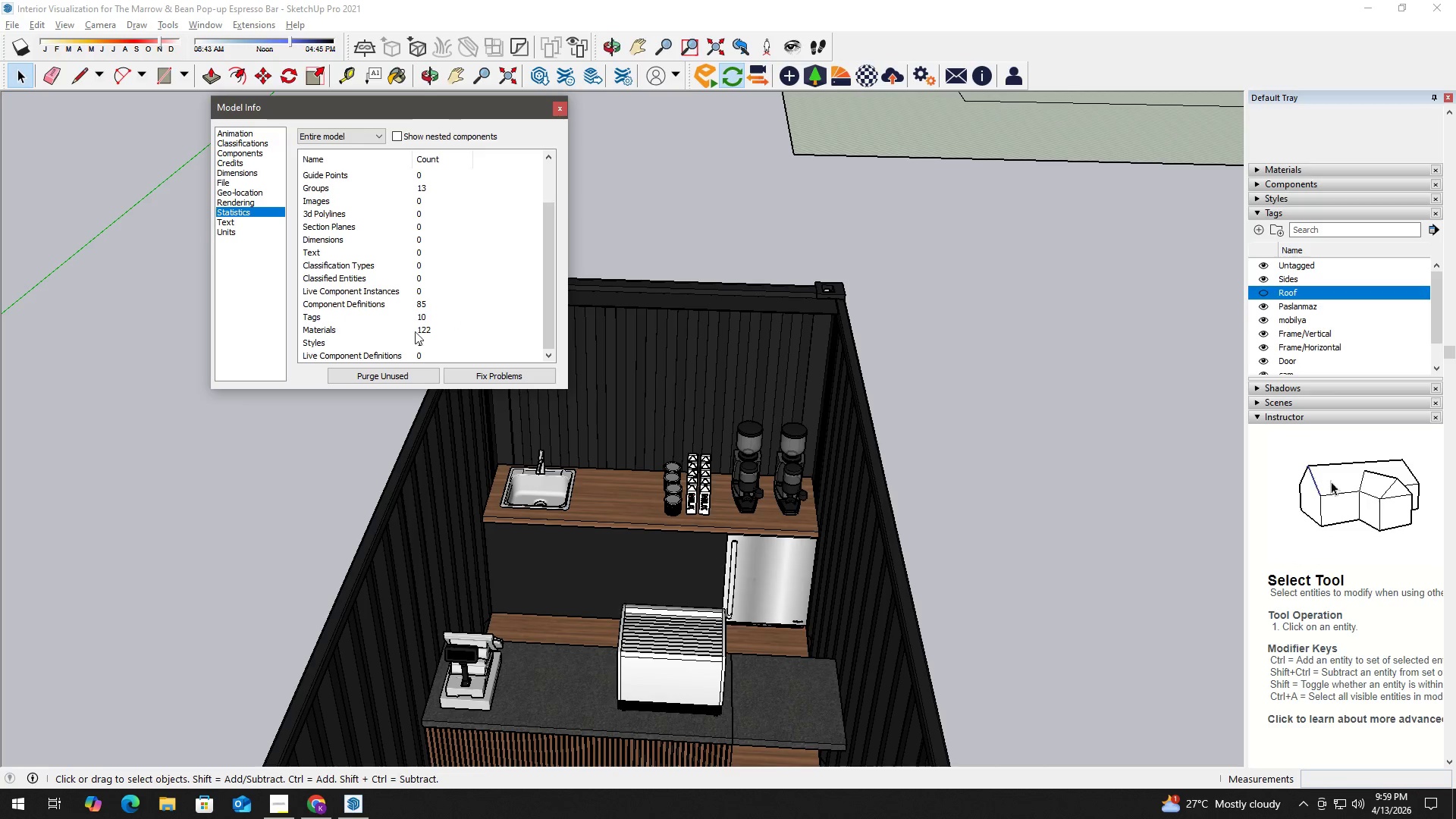 
left_click([422, 332])
 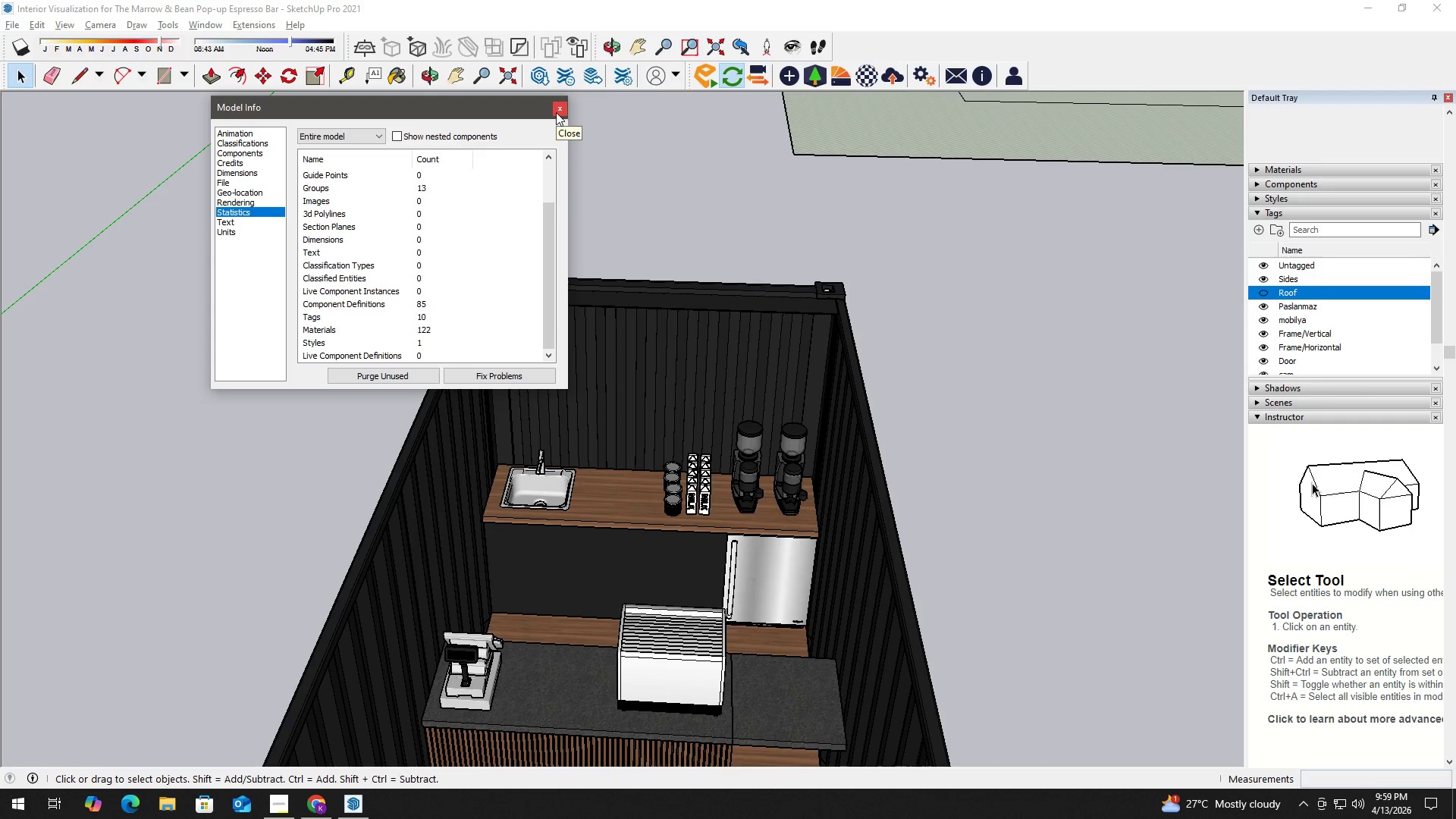 
wait(5.33)
 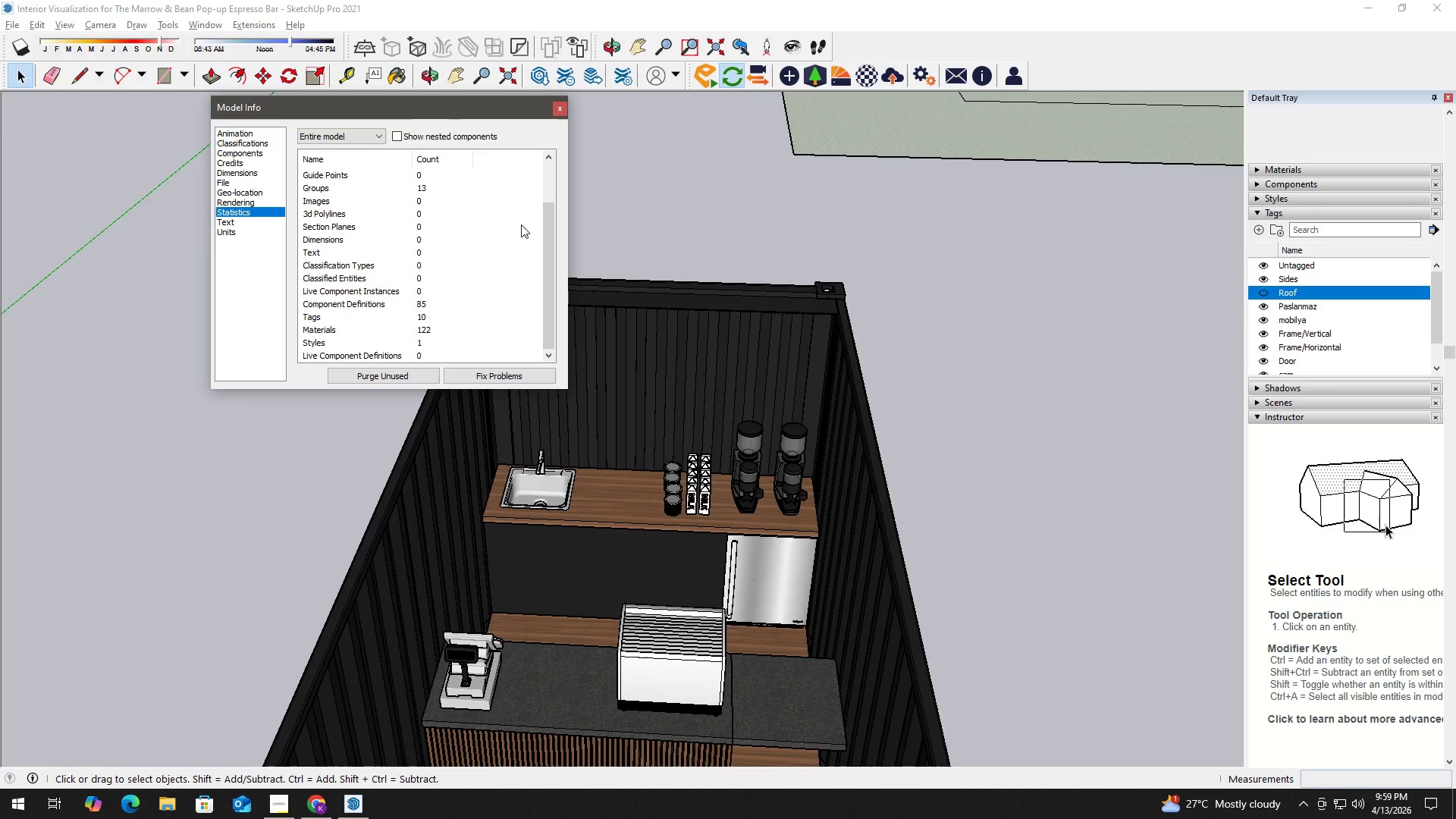 
left_click([559, 110])
 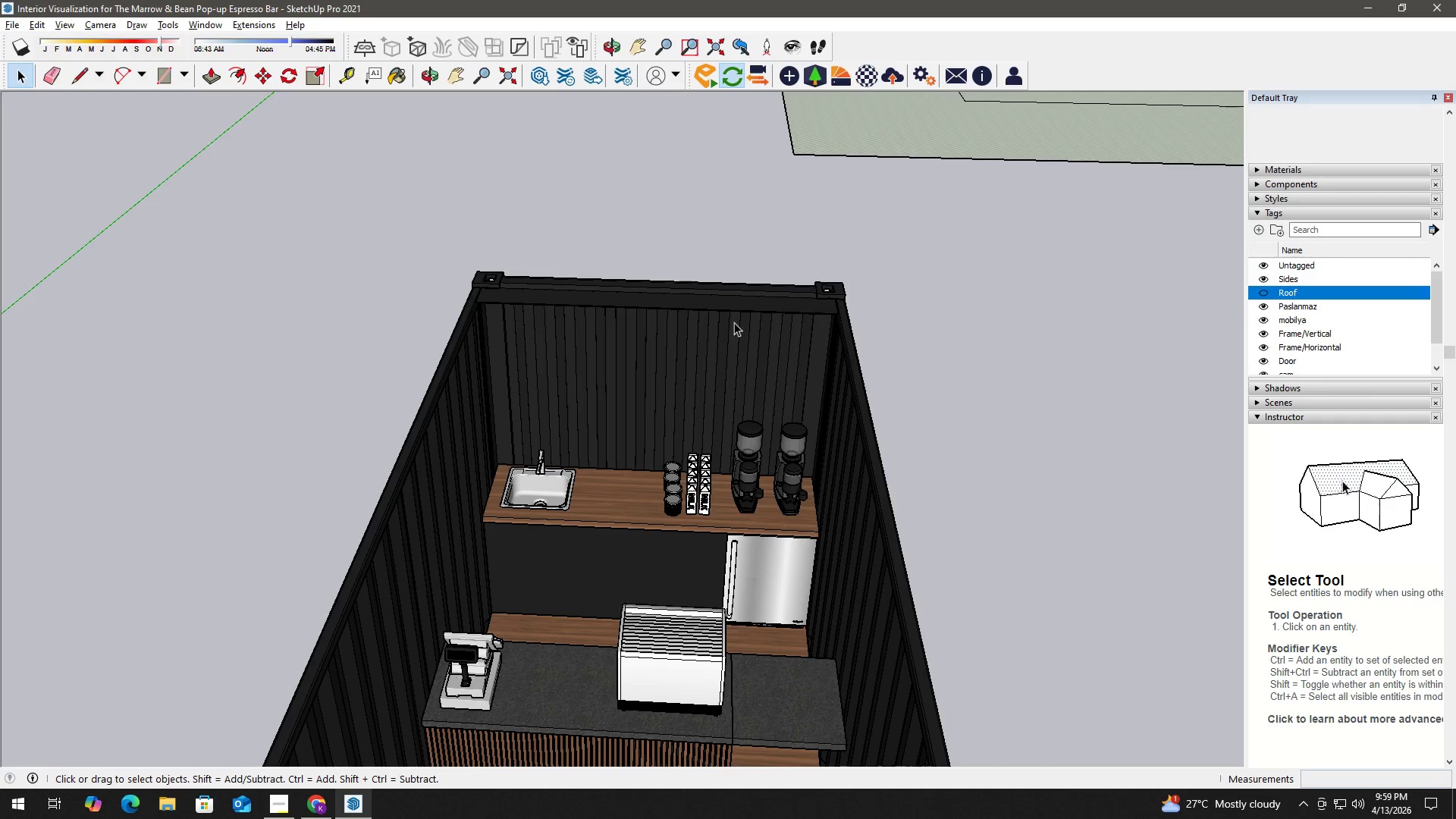 
scroll: coordinate [765, 328], scroll_direction: down, amount: 12.0
 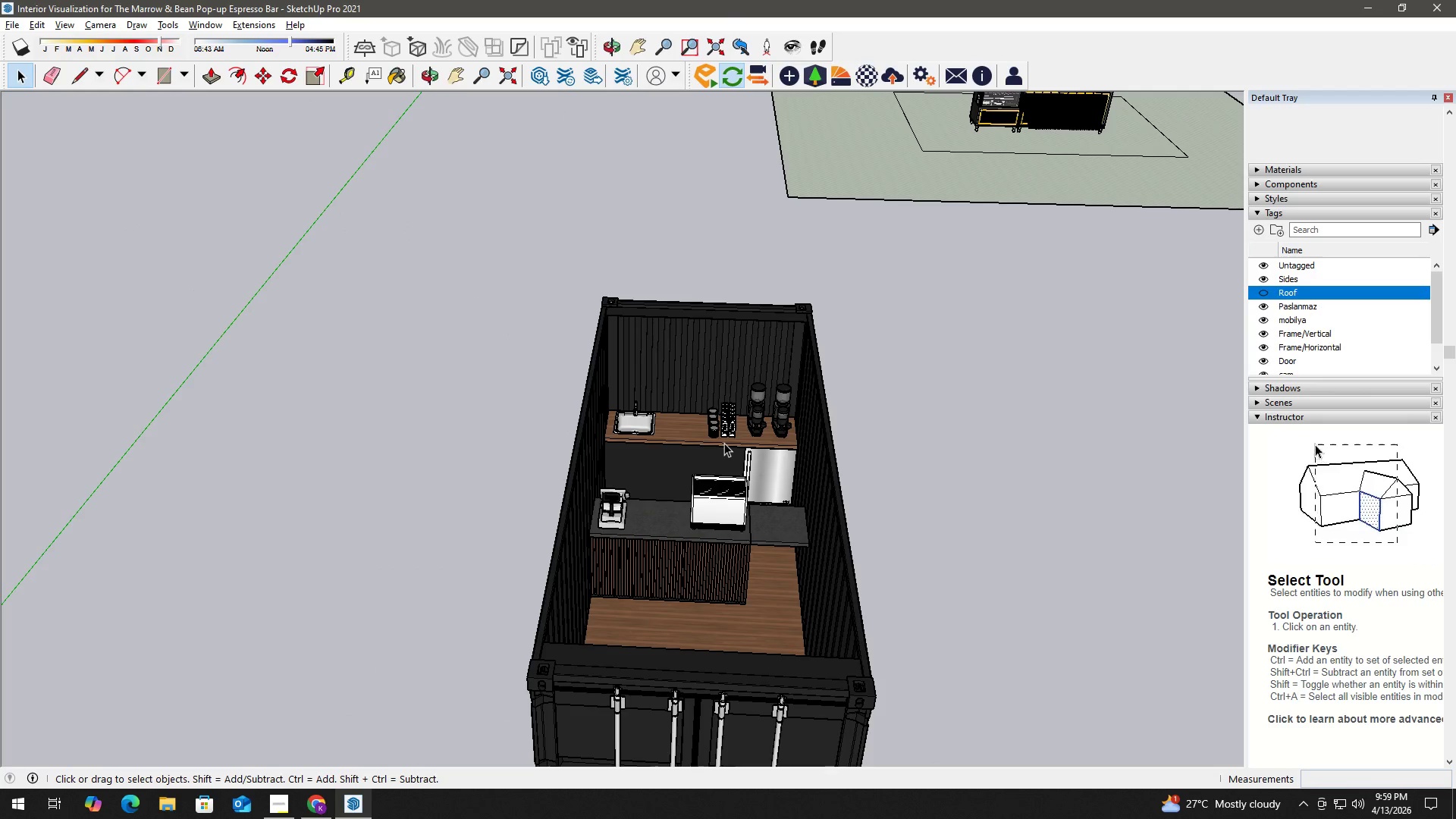 
scroll: coordinate [789, 623], scroll_direction: up, amount: 27.0
 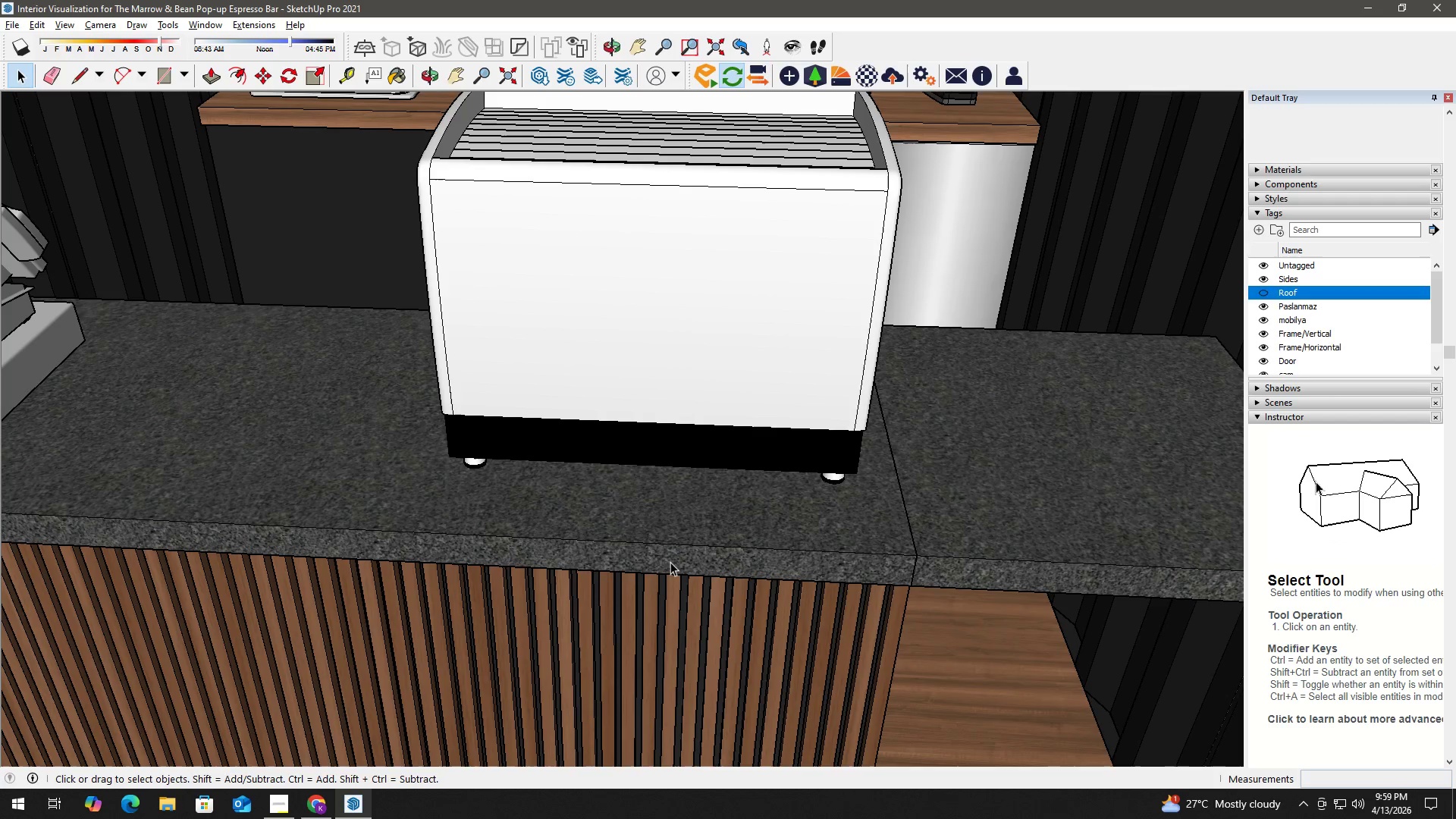 
scroll: coordinate [642, 394], scroll_direction: down, amount: 4.0
 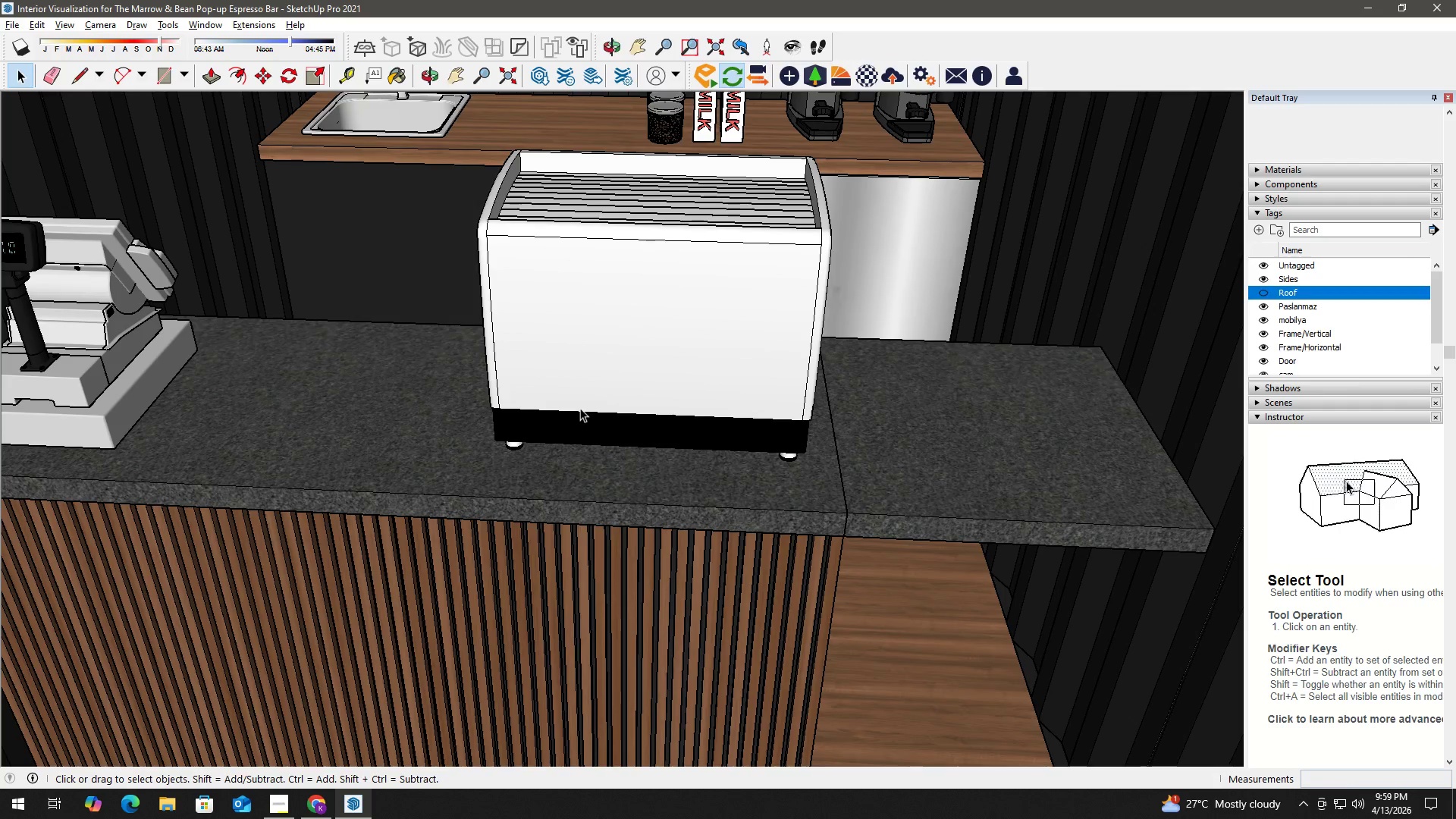 
key(H)
 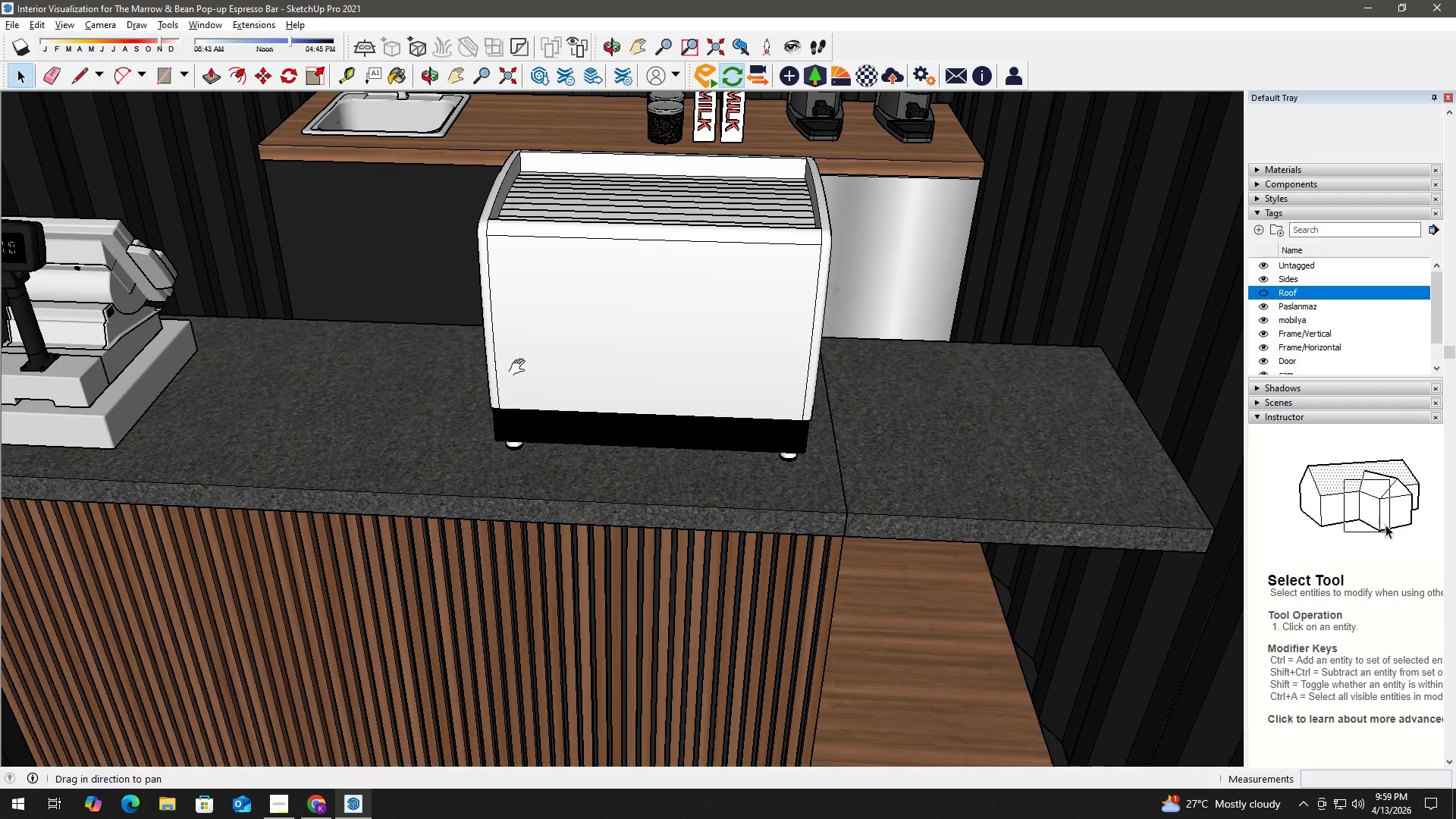 
left_click_drag(start_coordinate=[521, 372], to_coordinate=[632, 558])
 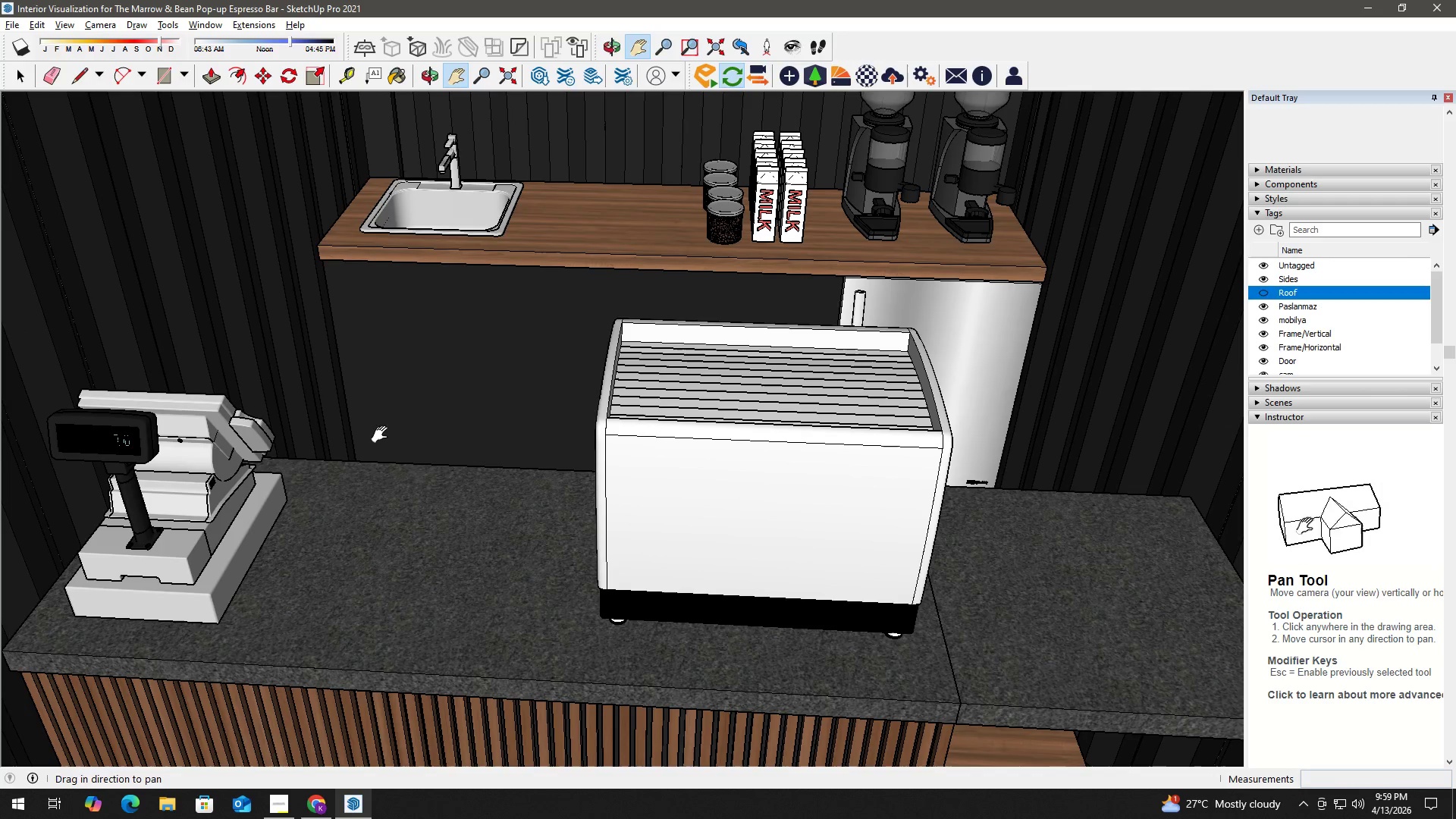 
key(H)
 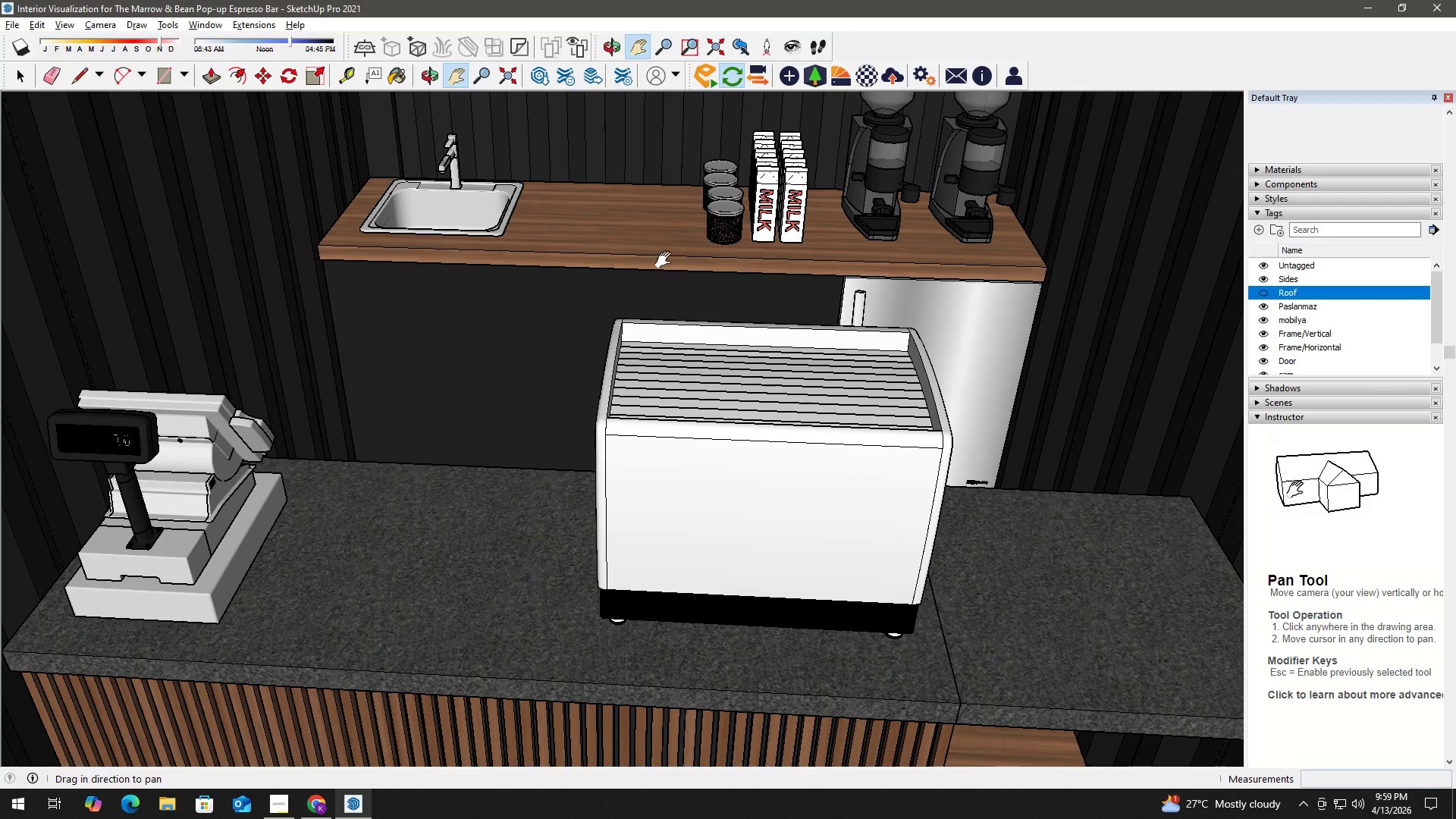 
left_click_drag(start_coordinate=[656, 274], to_coordinate=[611, 501])
 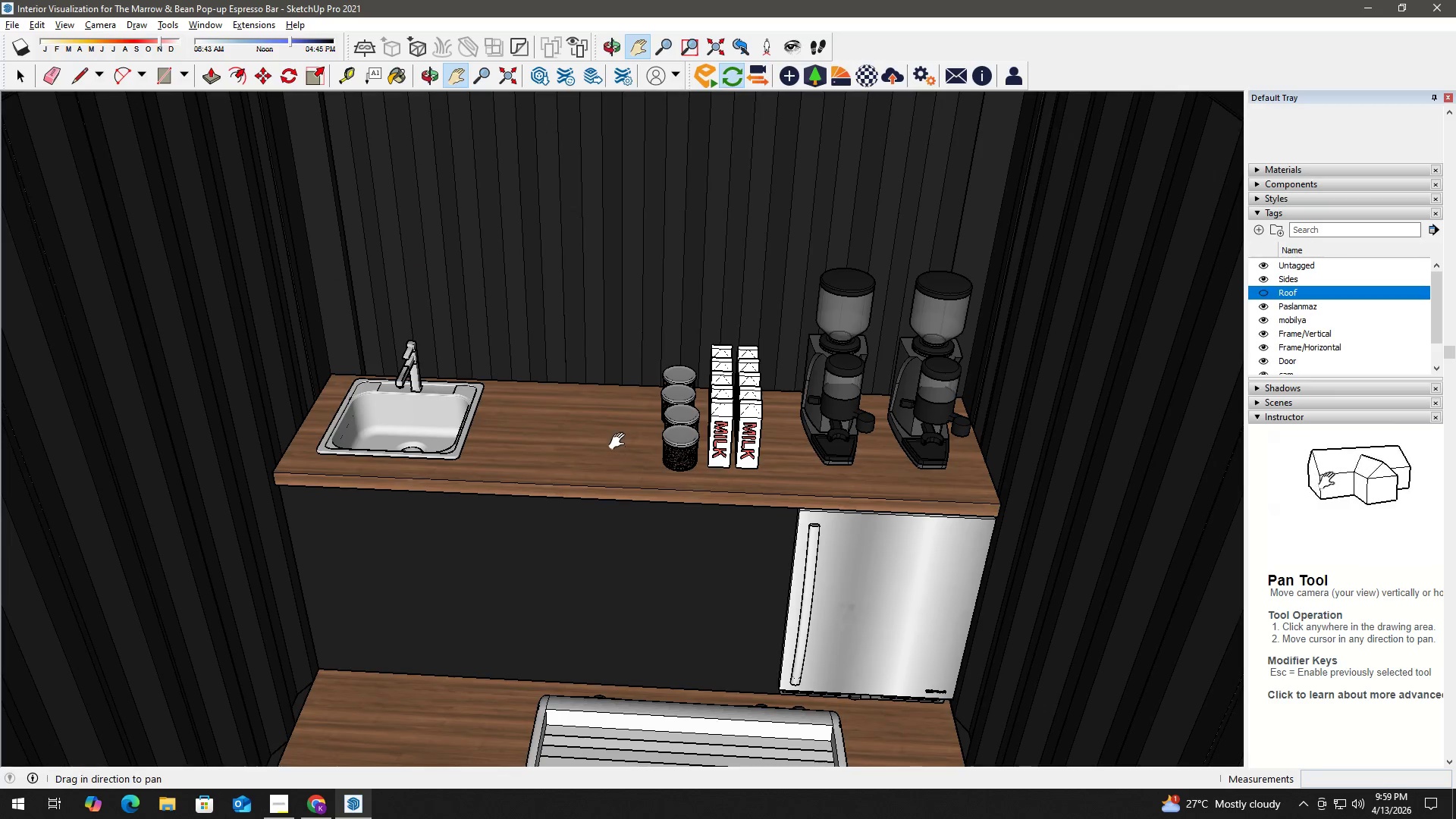 
scroll: coordinate [621, 424], scroll_direction: down, amount: 6.0
 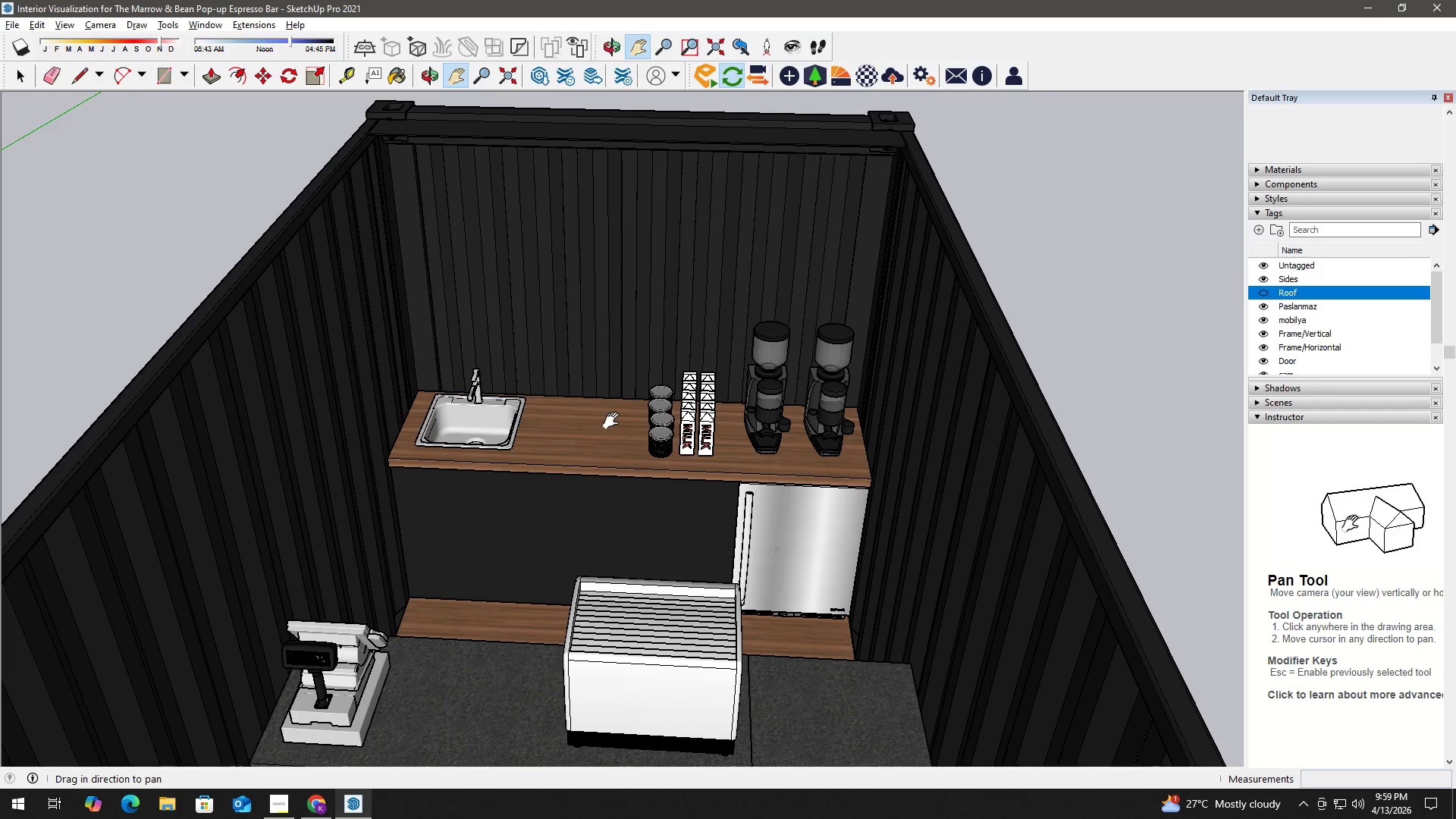 
key(Space)
 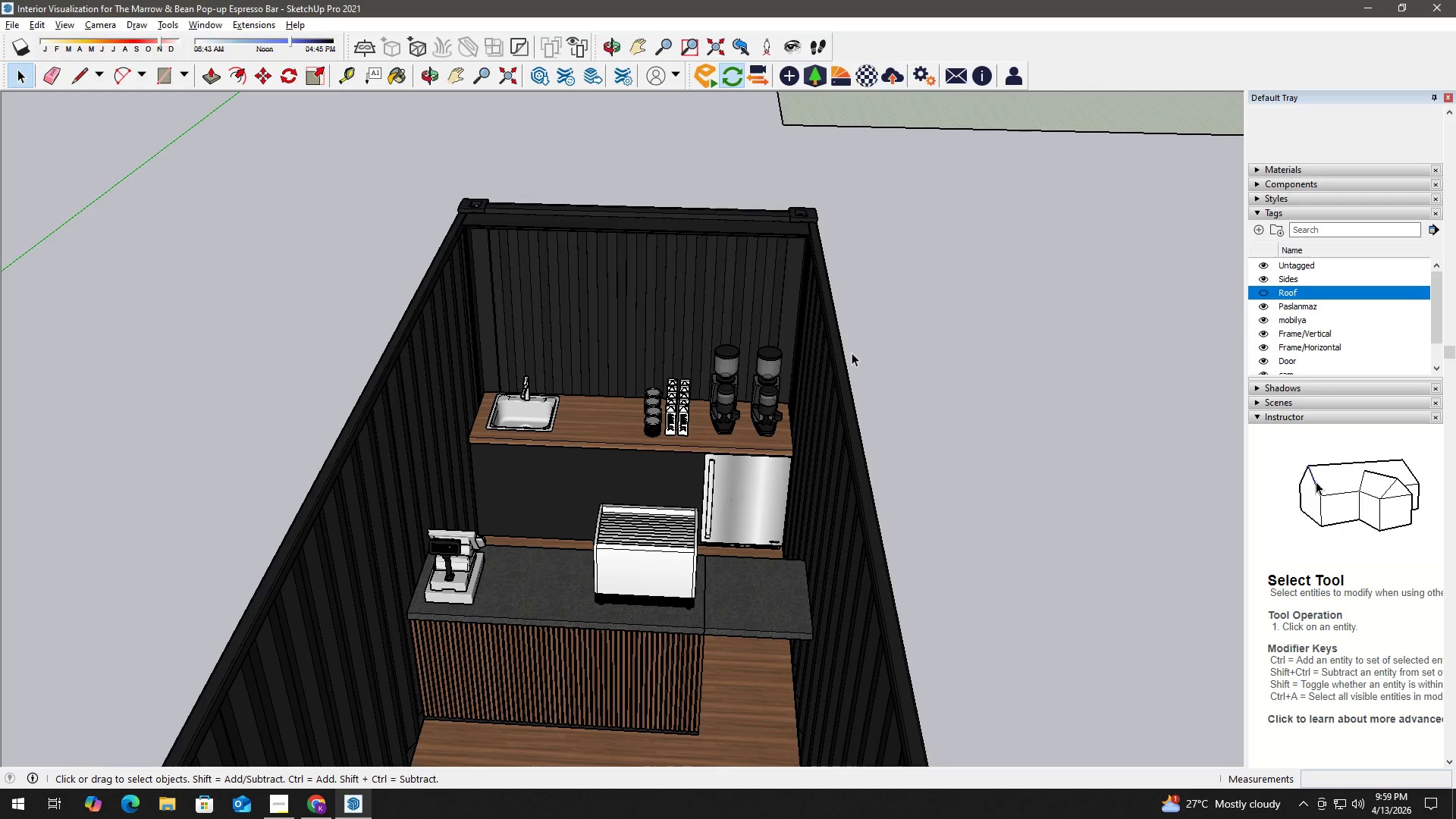 
scroll: coordinate [665, 391], scroll_direction: down, amount: 7.0
 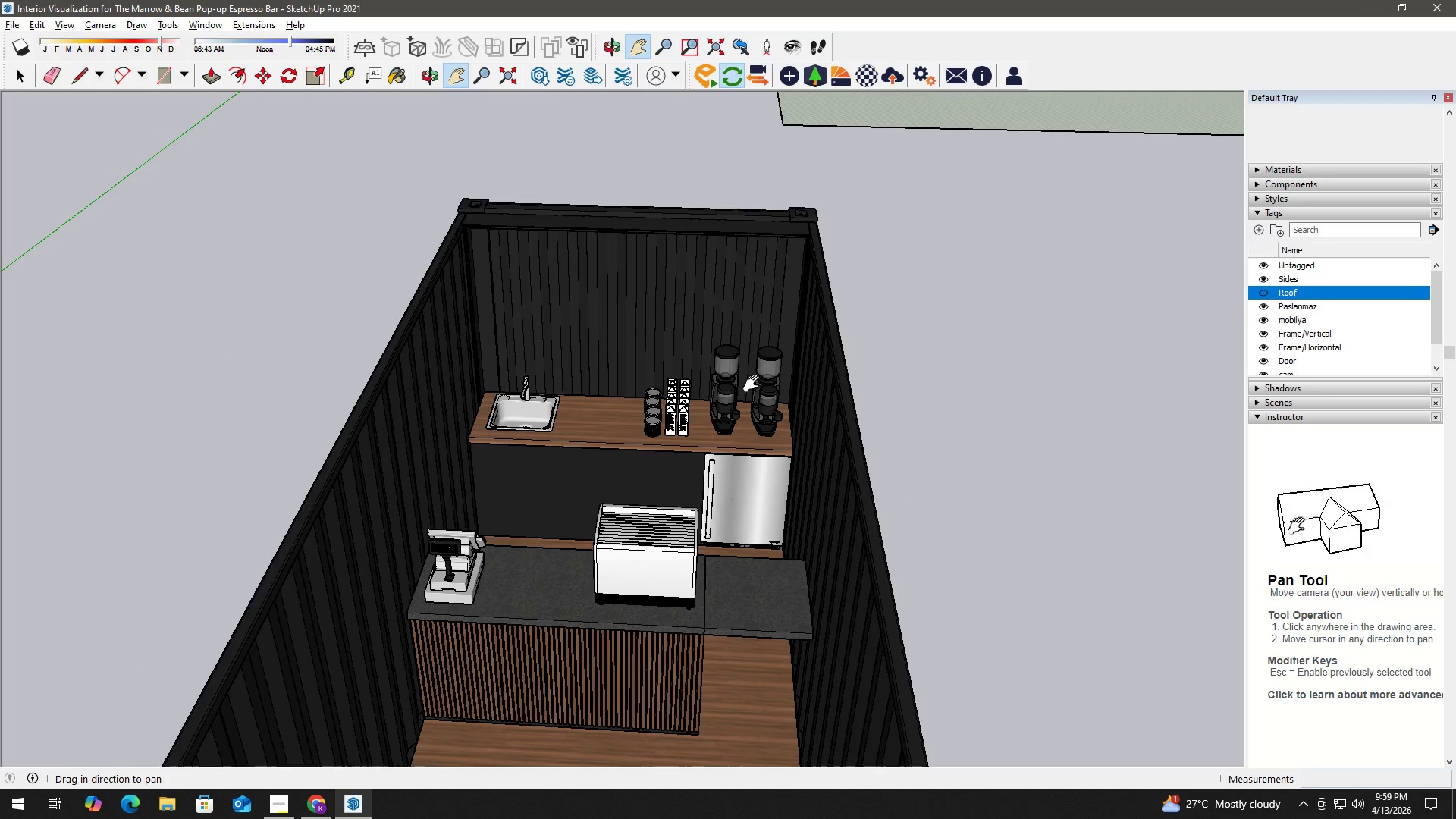 
key(Alt+Tab)